 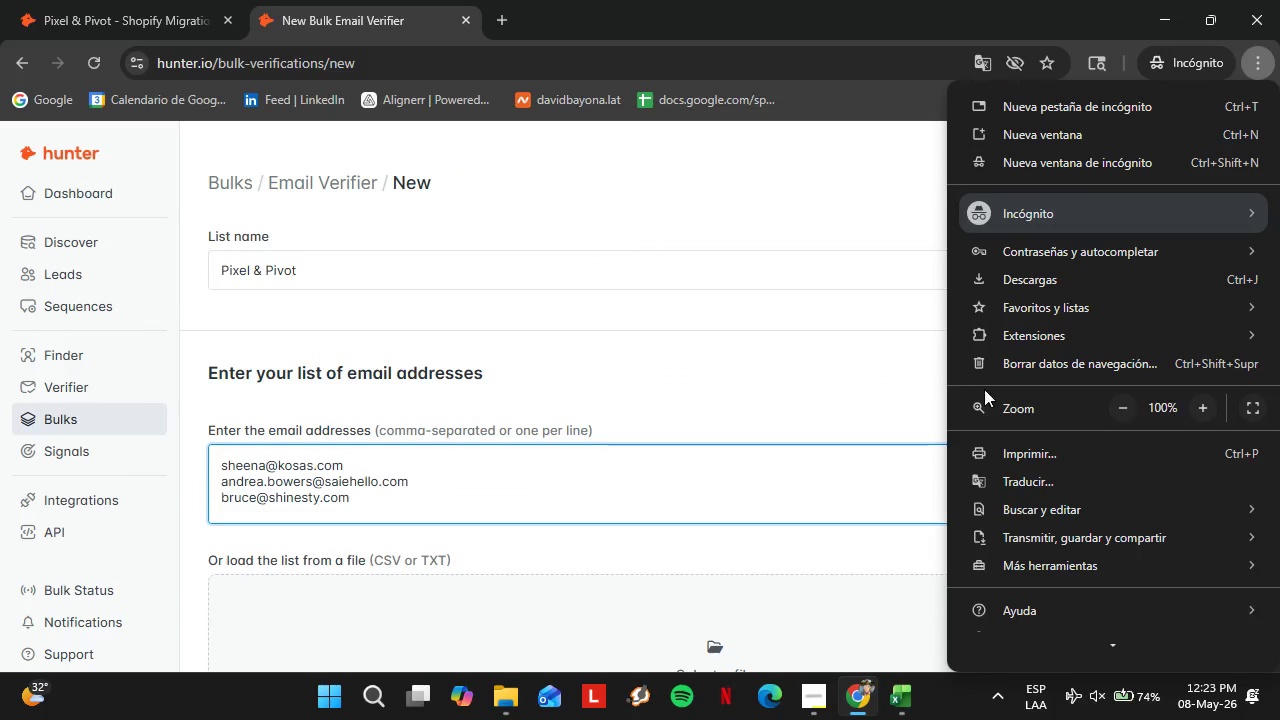 
left_click([393, 508])
 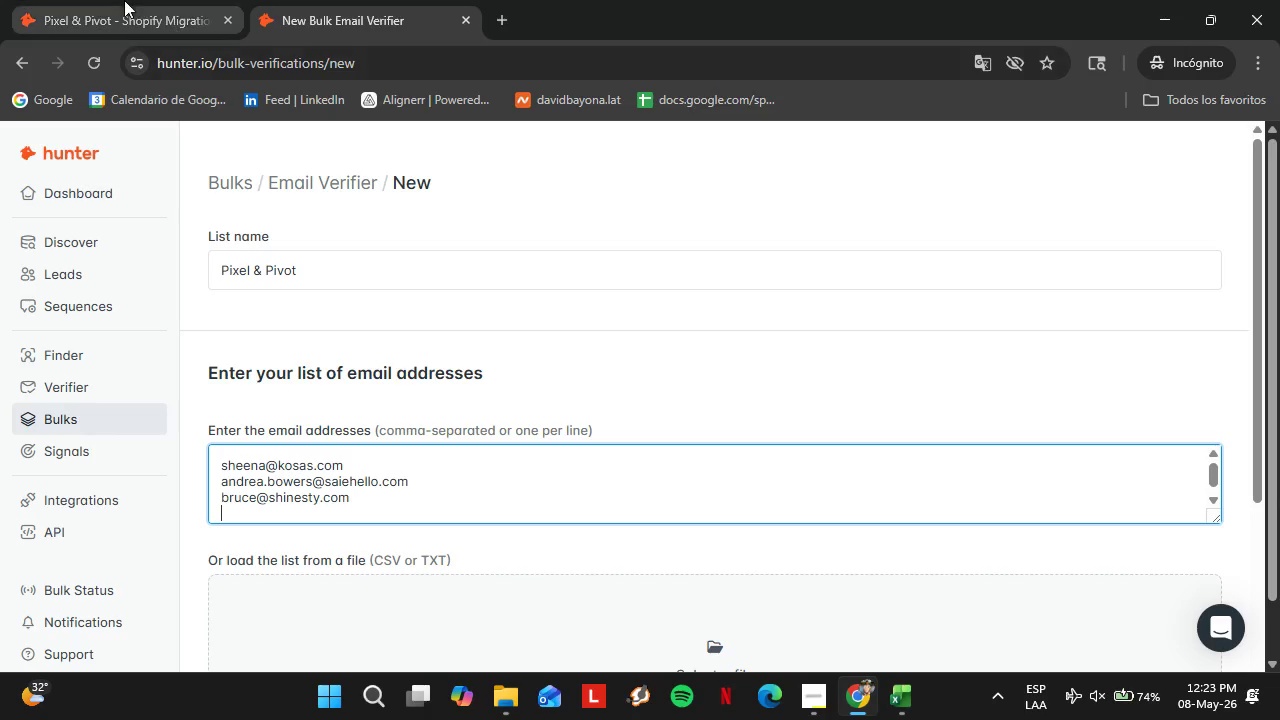 
left_click([96, 0])
 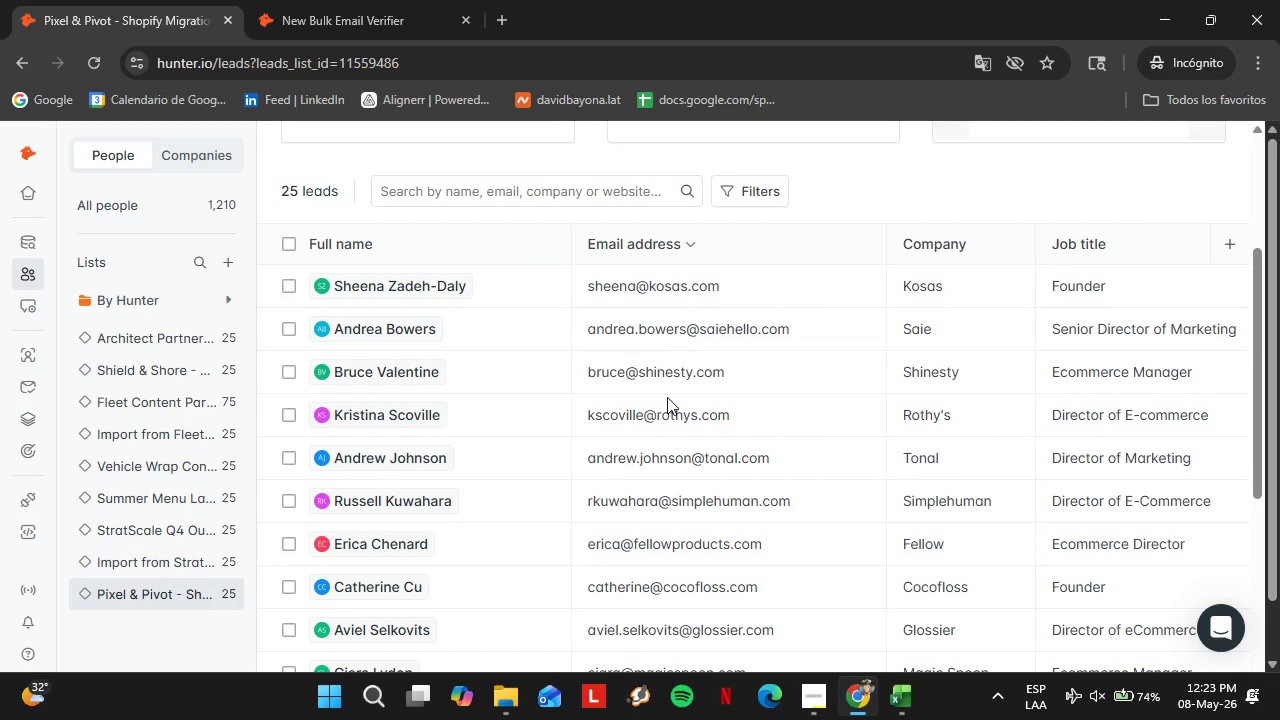 
double_click([661, 412])
 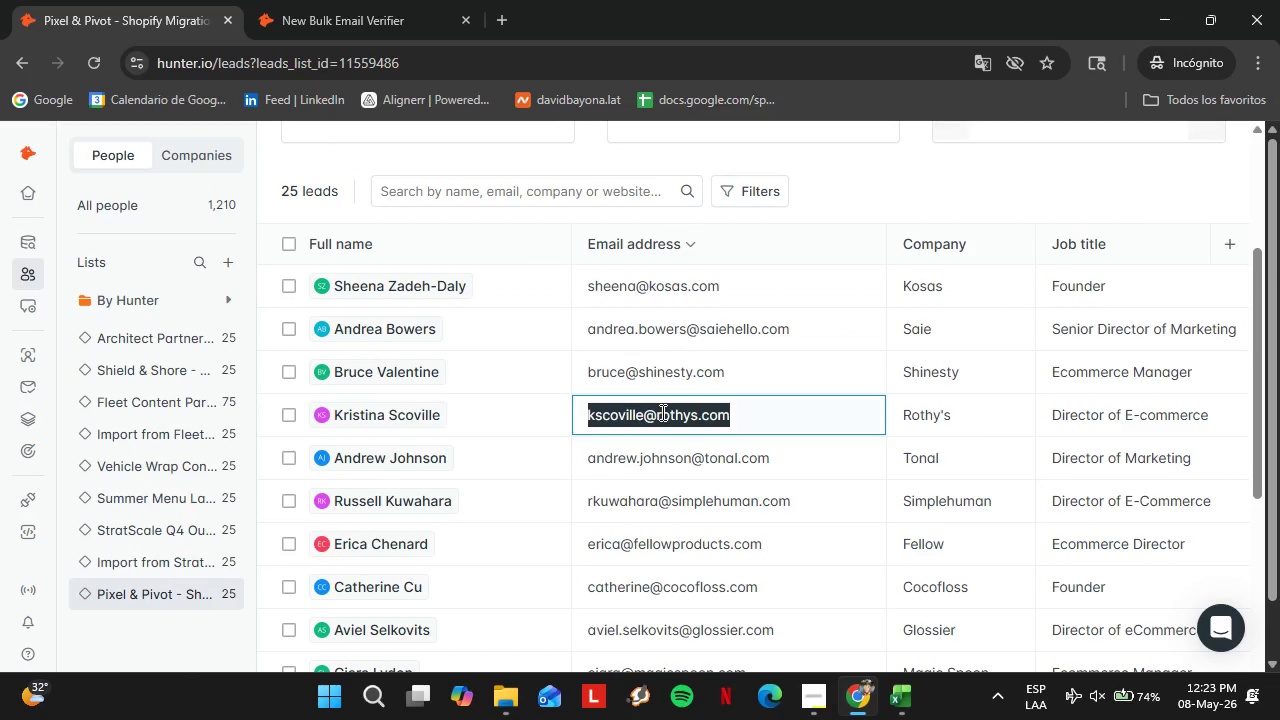 
triple_click([661, 412])
 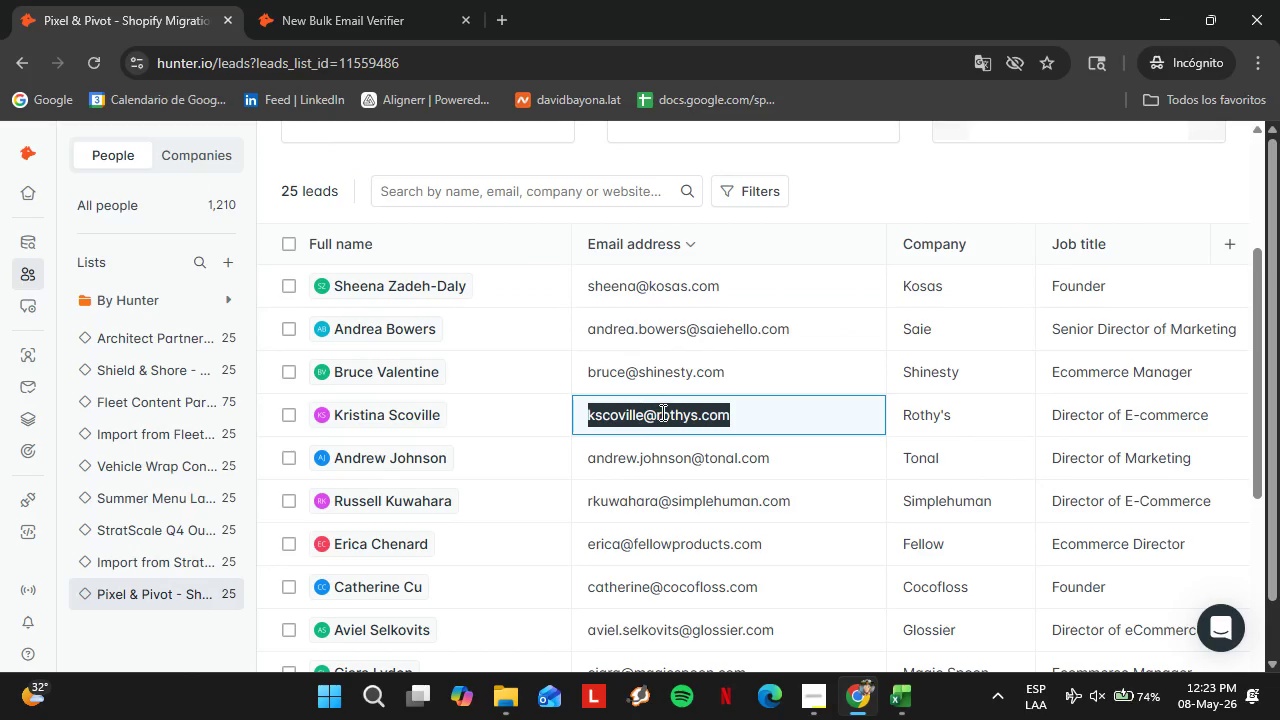 
key(Control+C)
 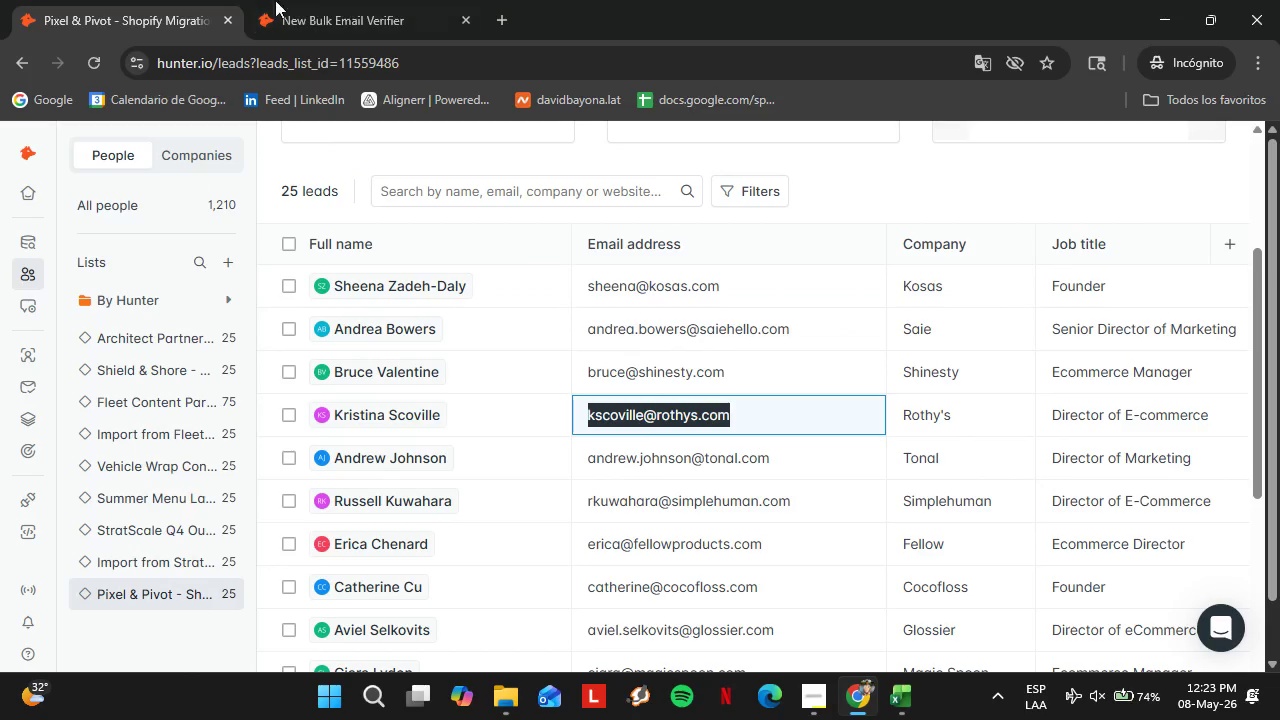 
left_click_drag(start_coordinate=[237, 0], to_coordinate=[242, 0])
 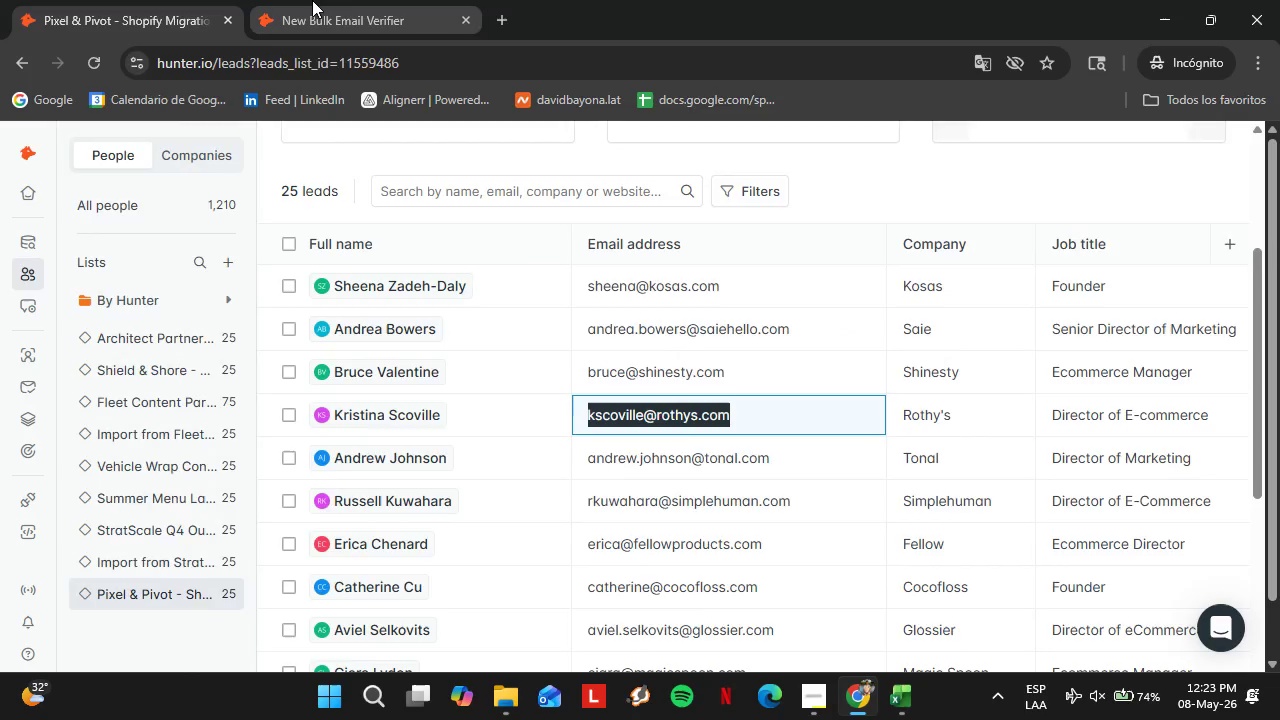 
double_click([312, 0])
 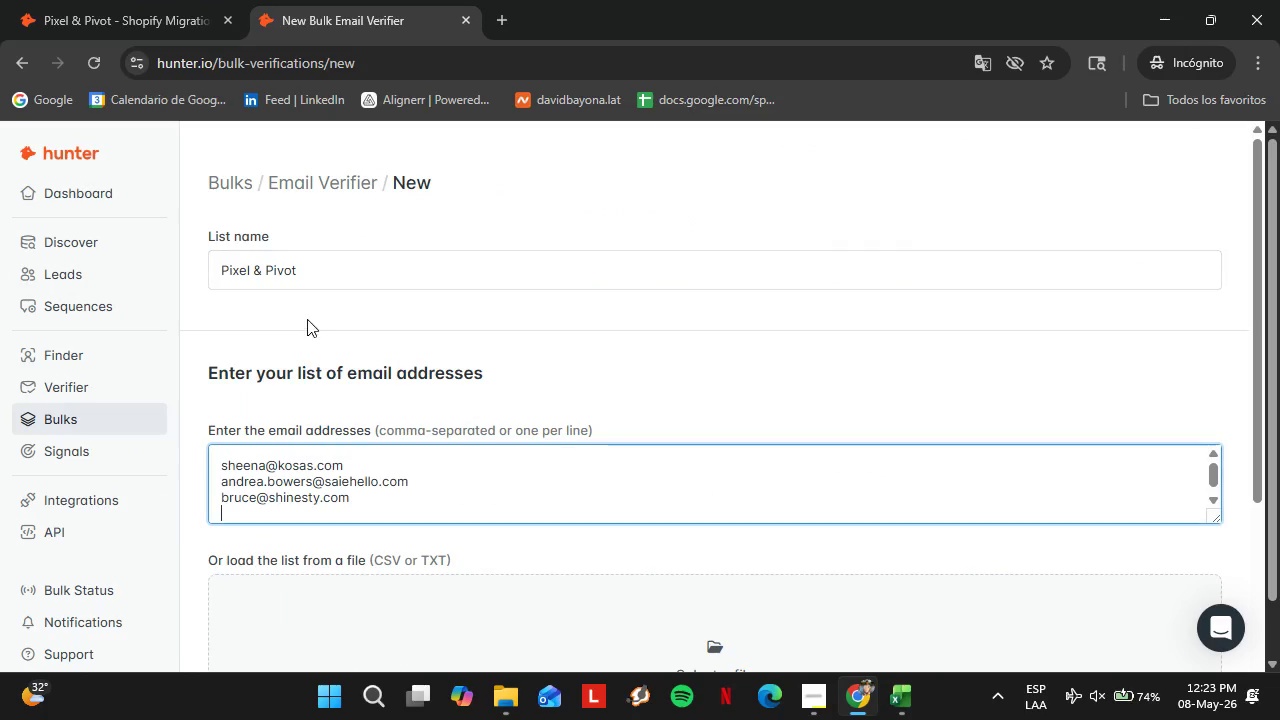 
key(Control+V)
 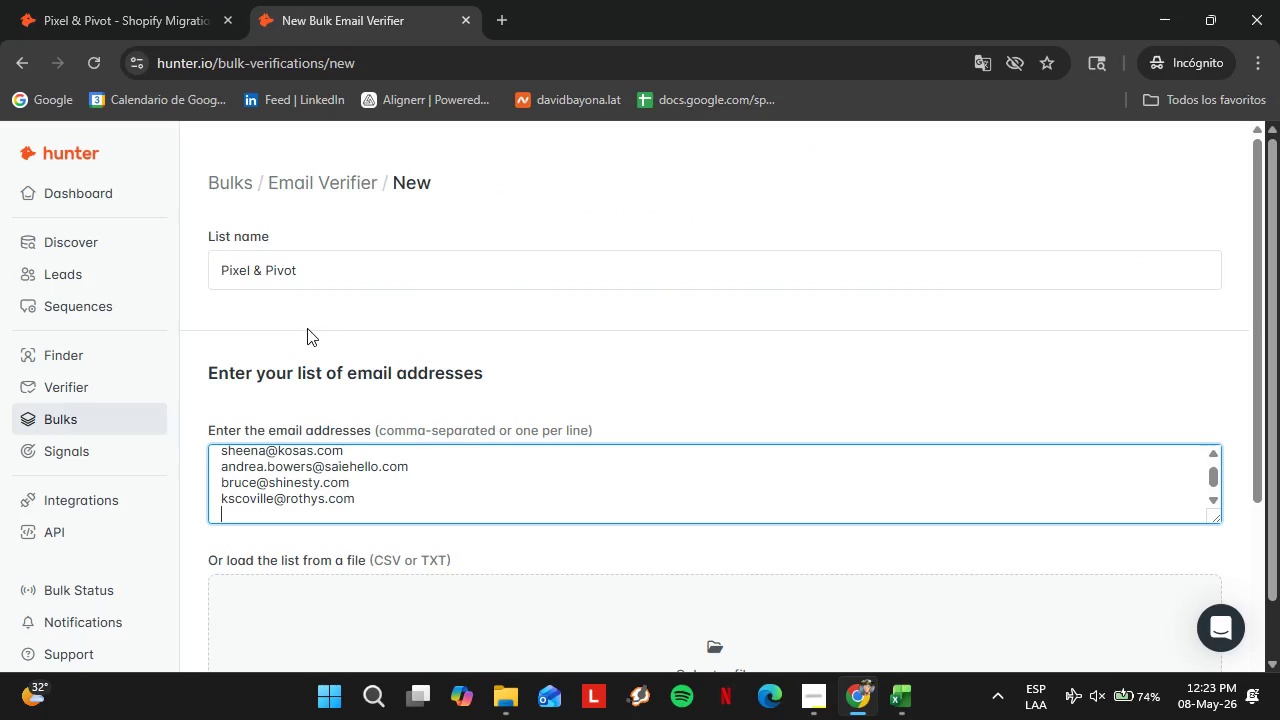 
key(Enter)
 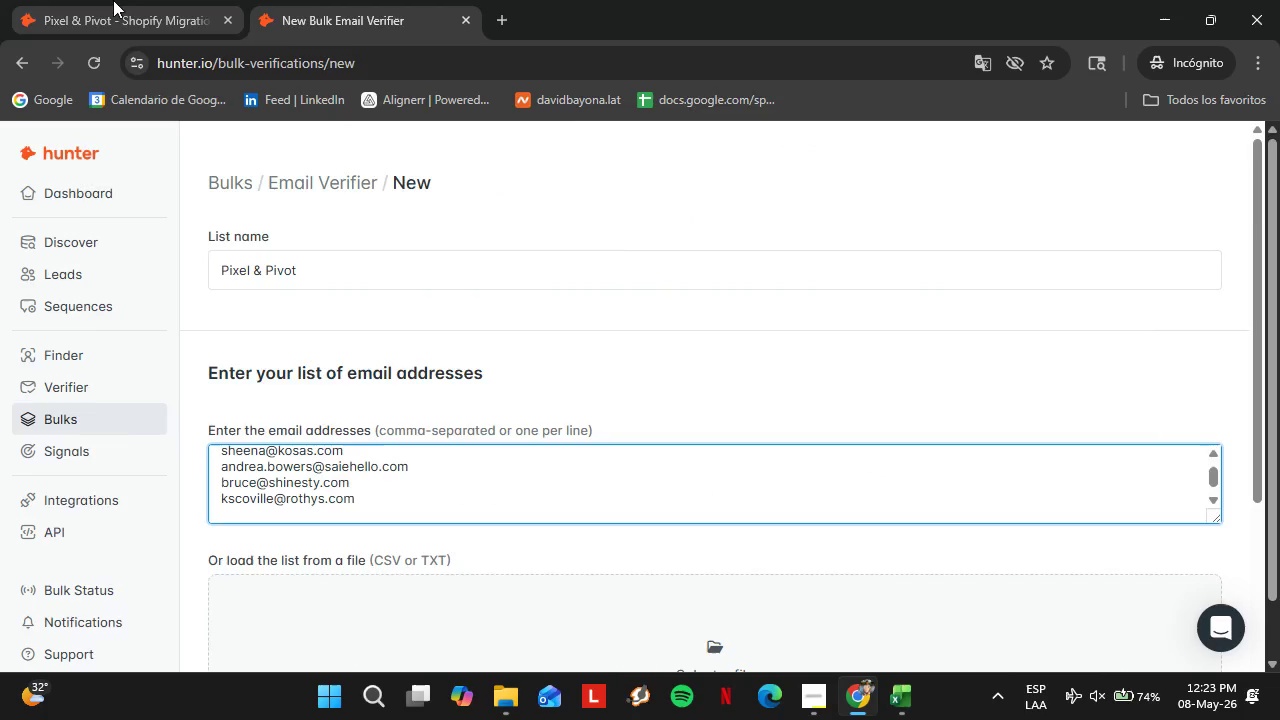 
left_click([113, 0])
 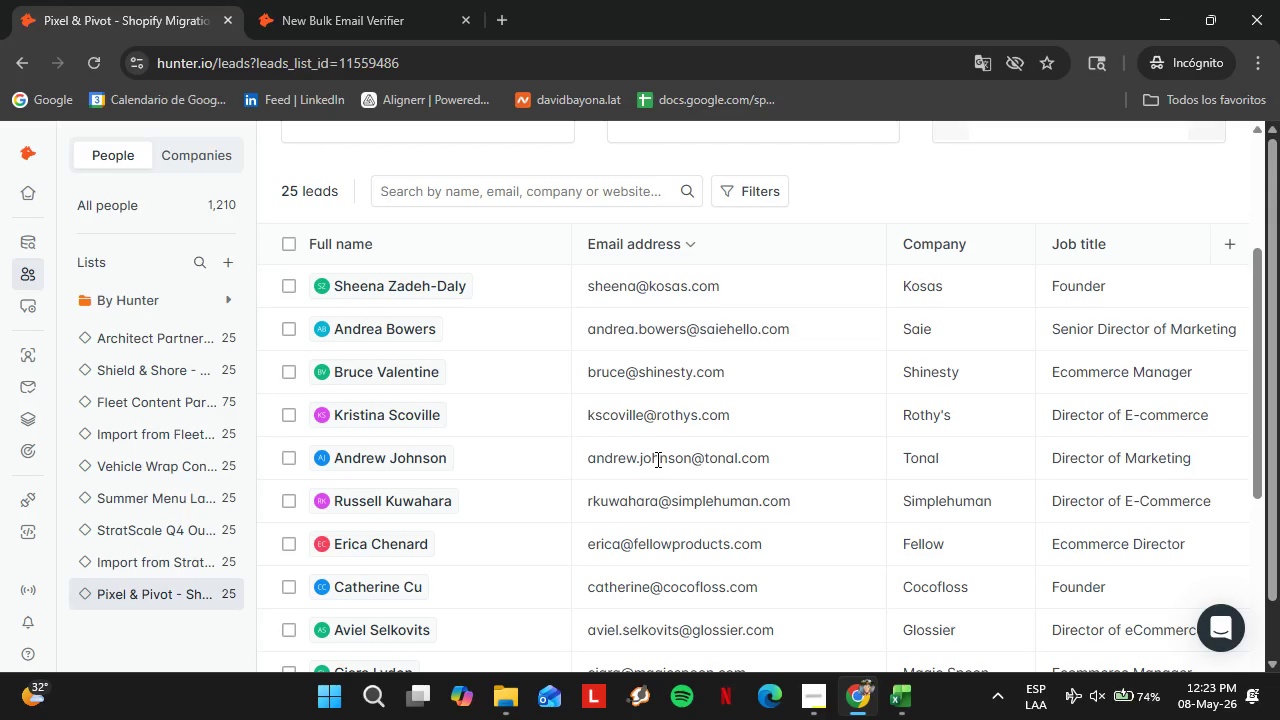 
double_click([656, 459])
 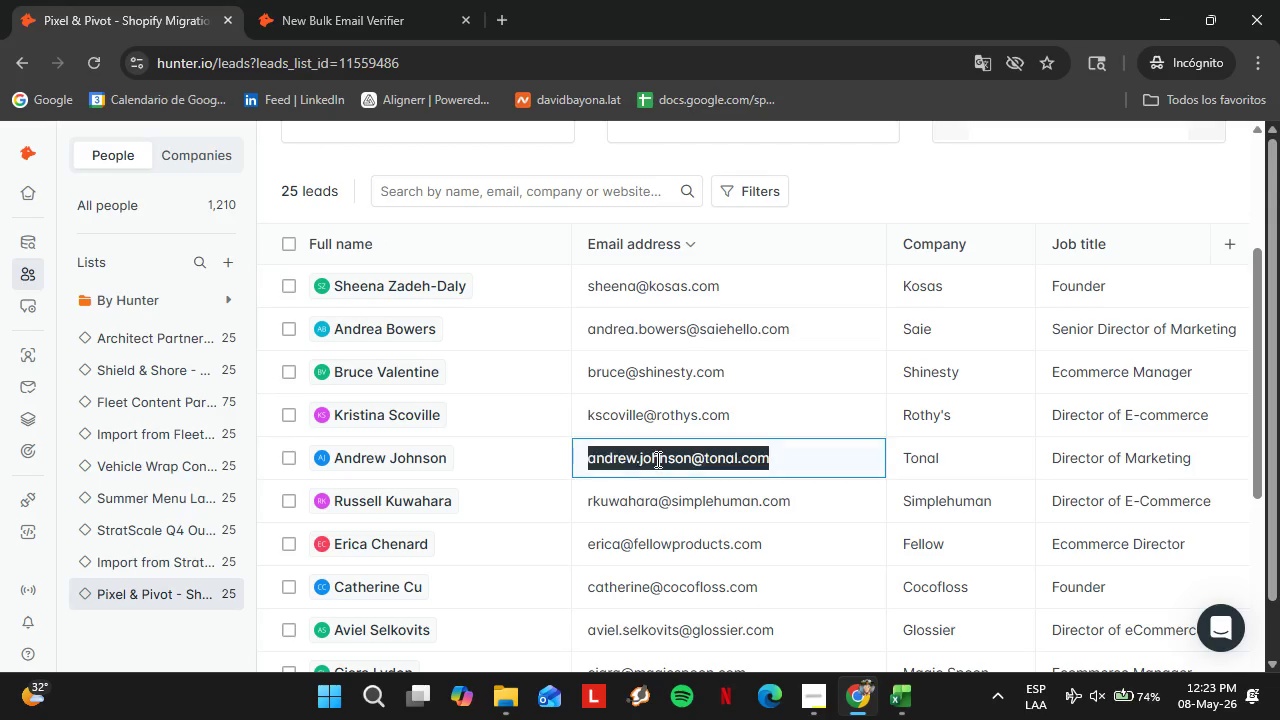 
triple_click([656, 459])
 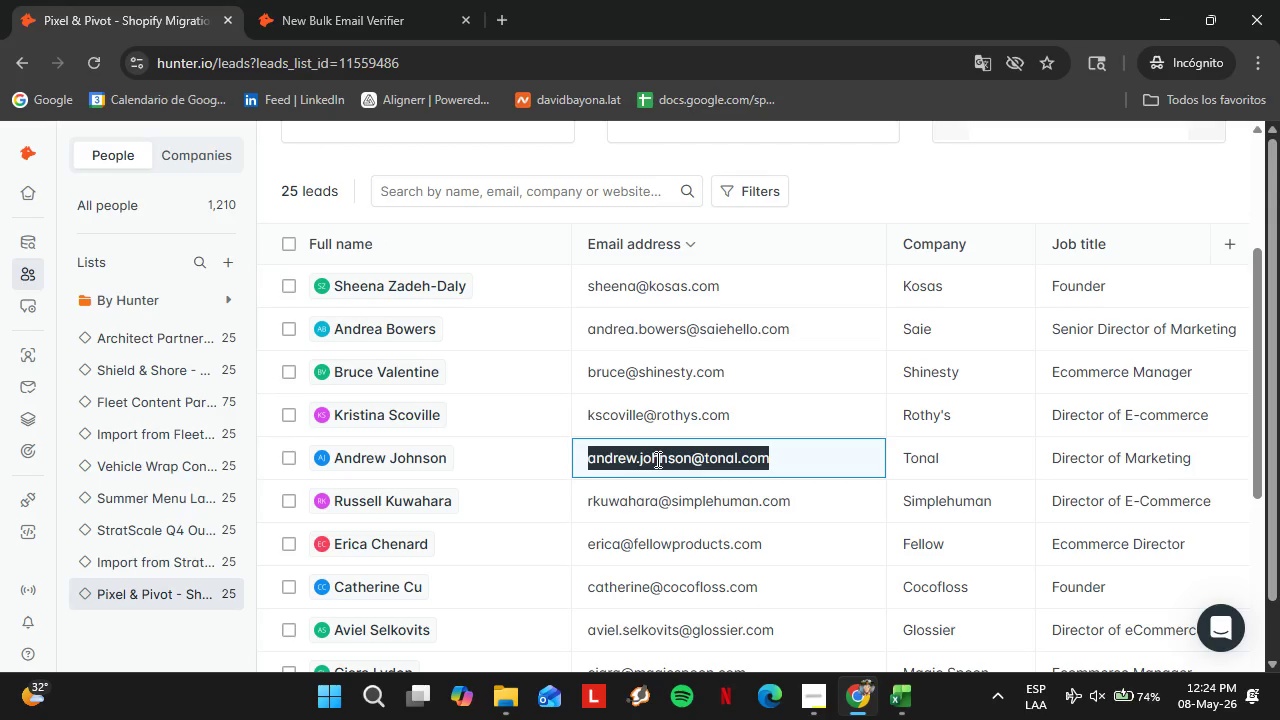 
key(Control+C)
 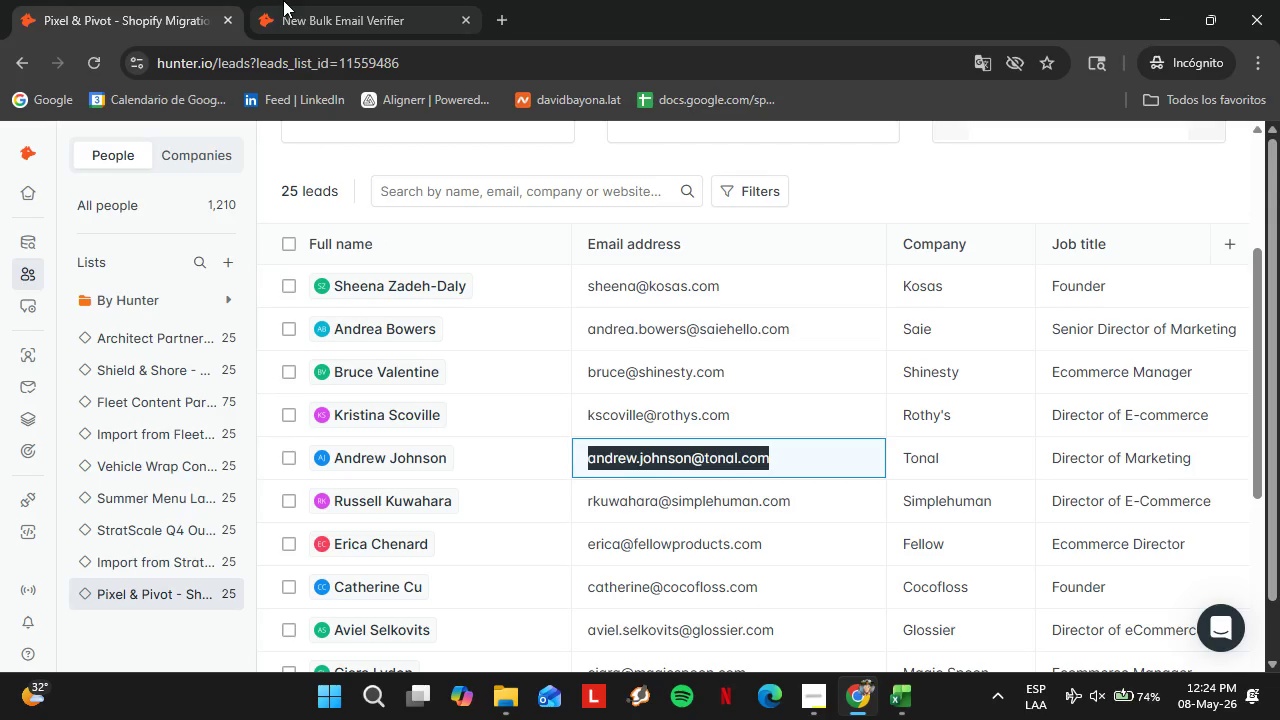 
left_click([284, 0])
 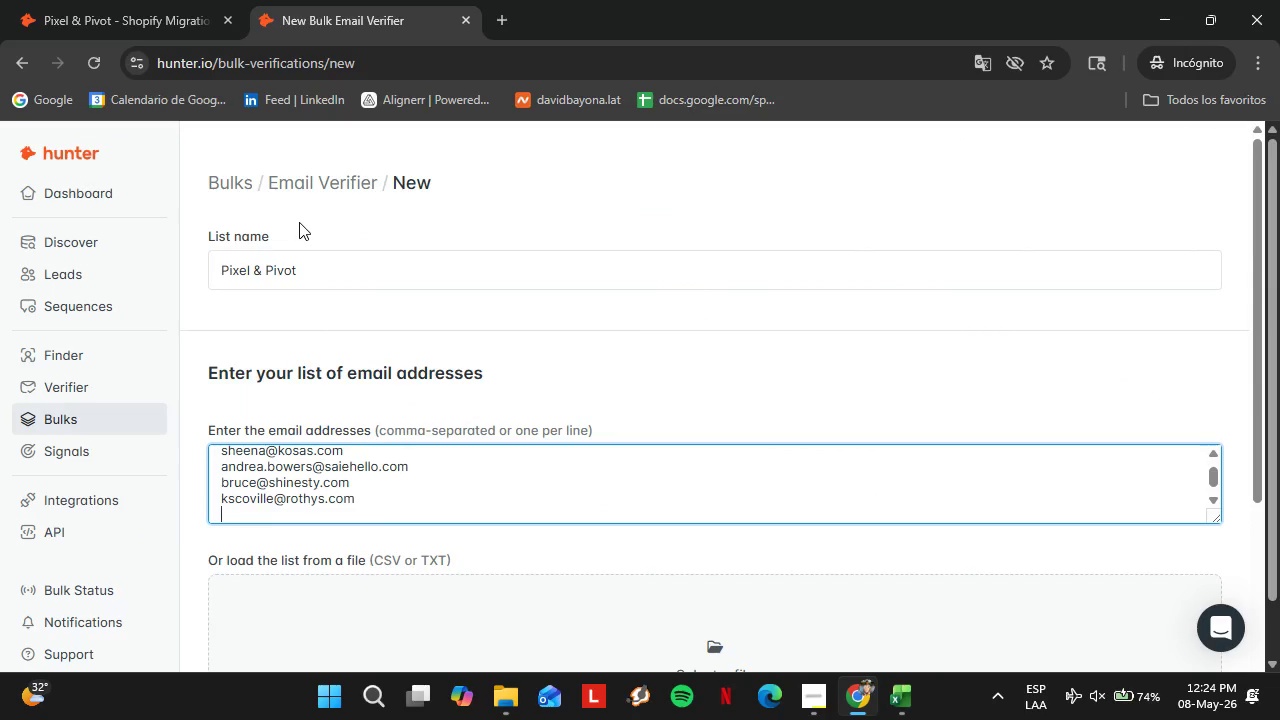 
key(Control+ControlLeft)
 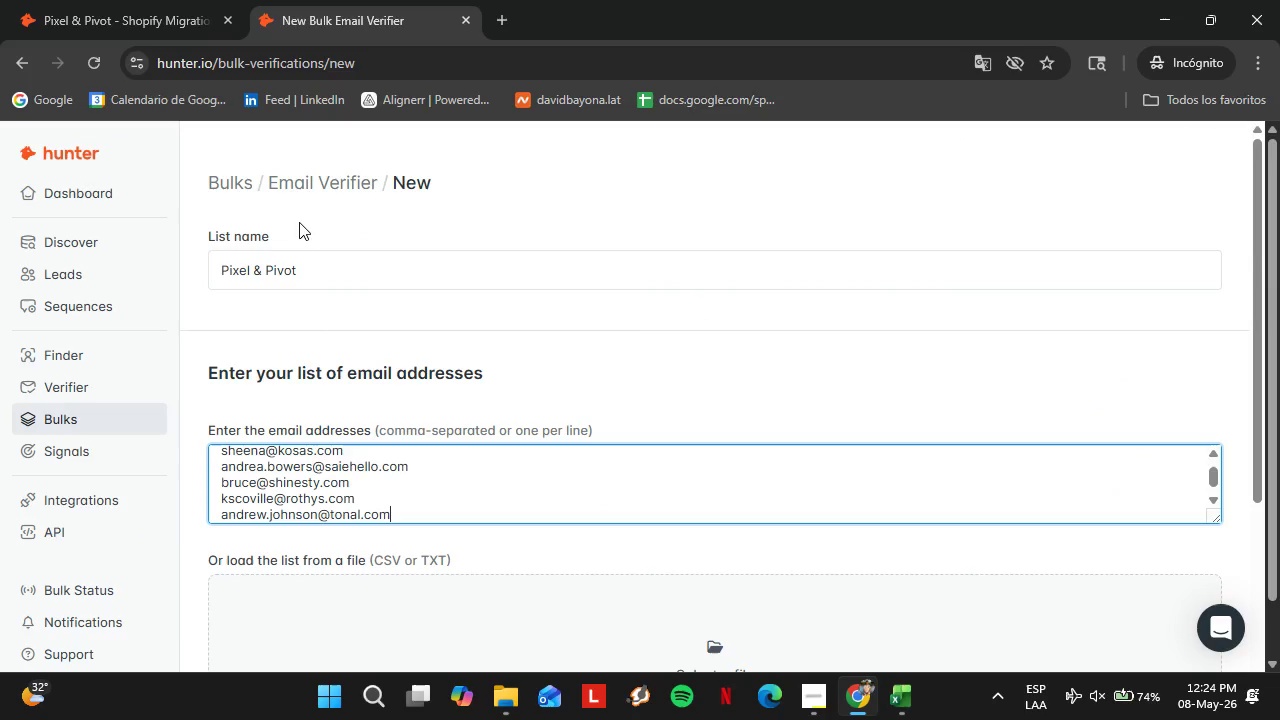 
key(Control+V)
 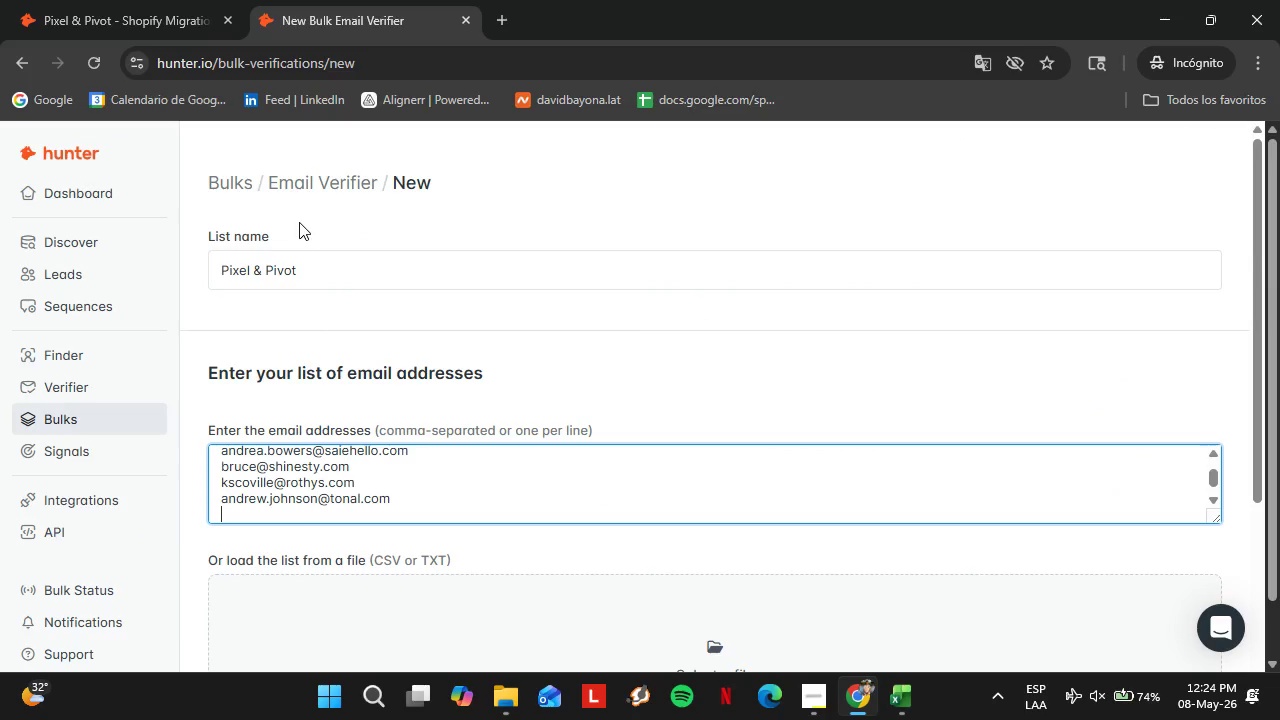 
key(Enter)
 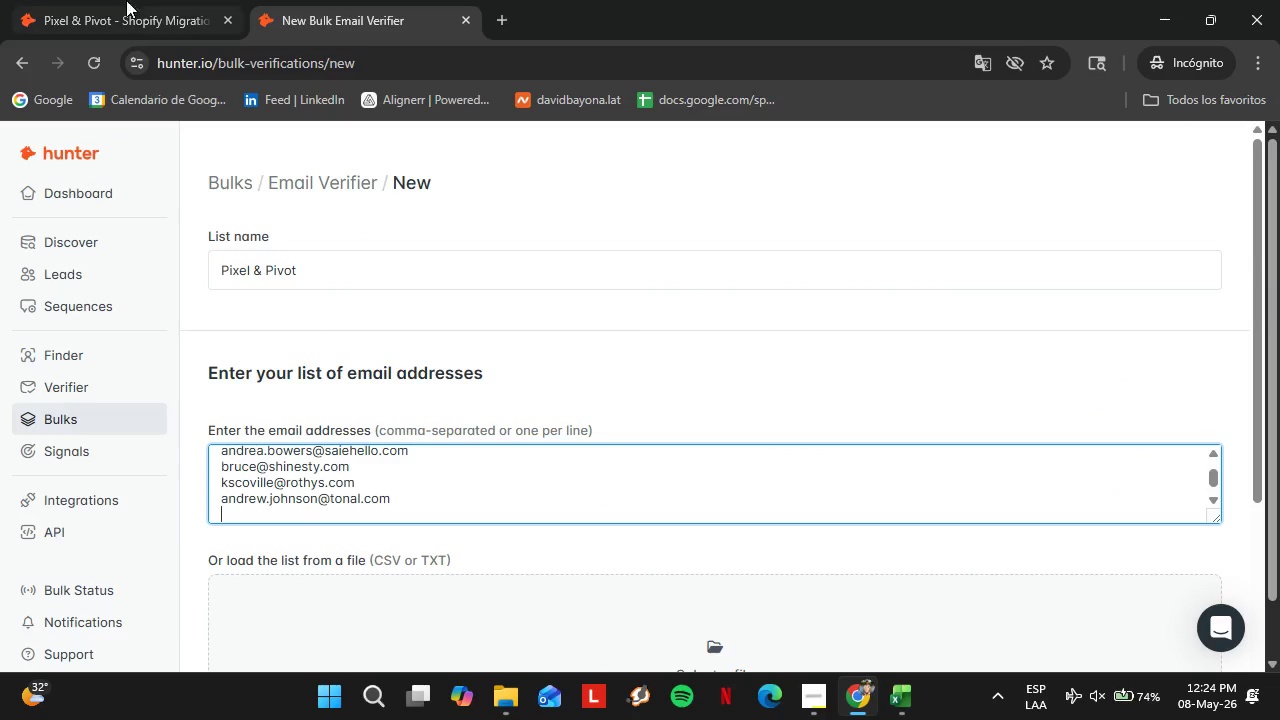 
left_click([110, 0])
 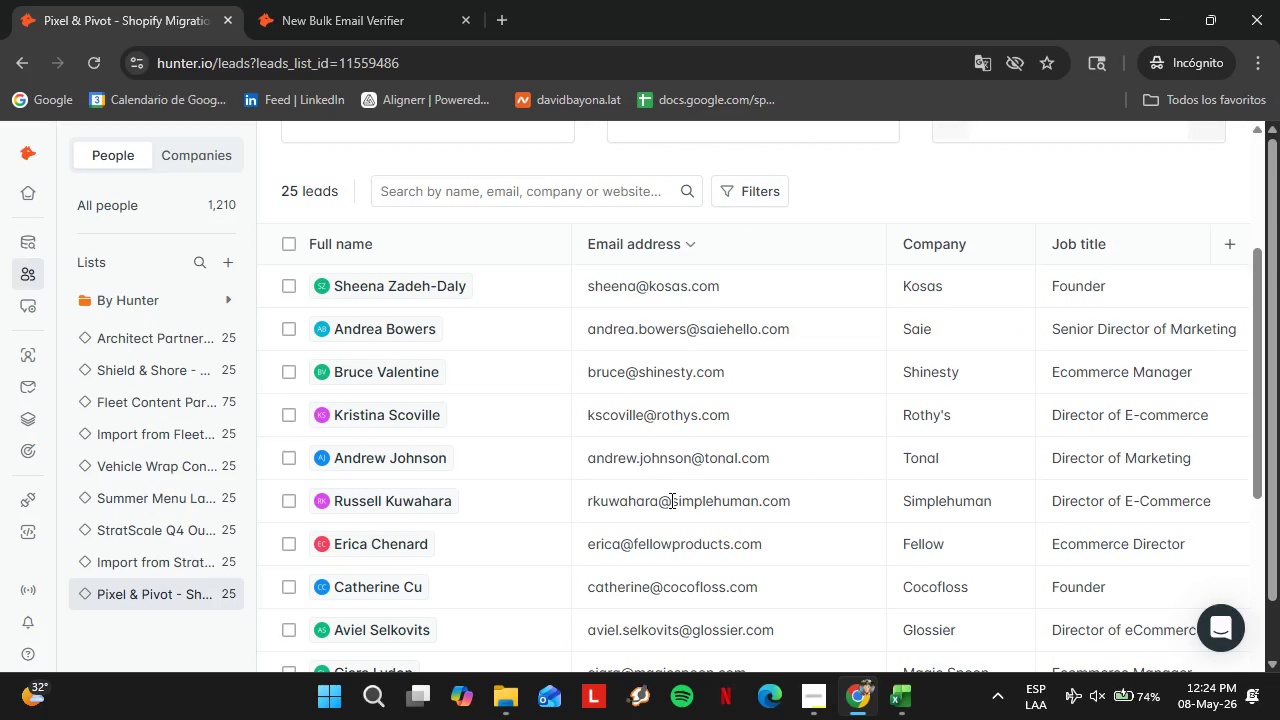 
double_click([670, 500])
 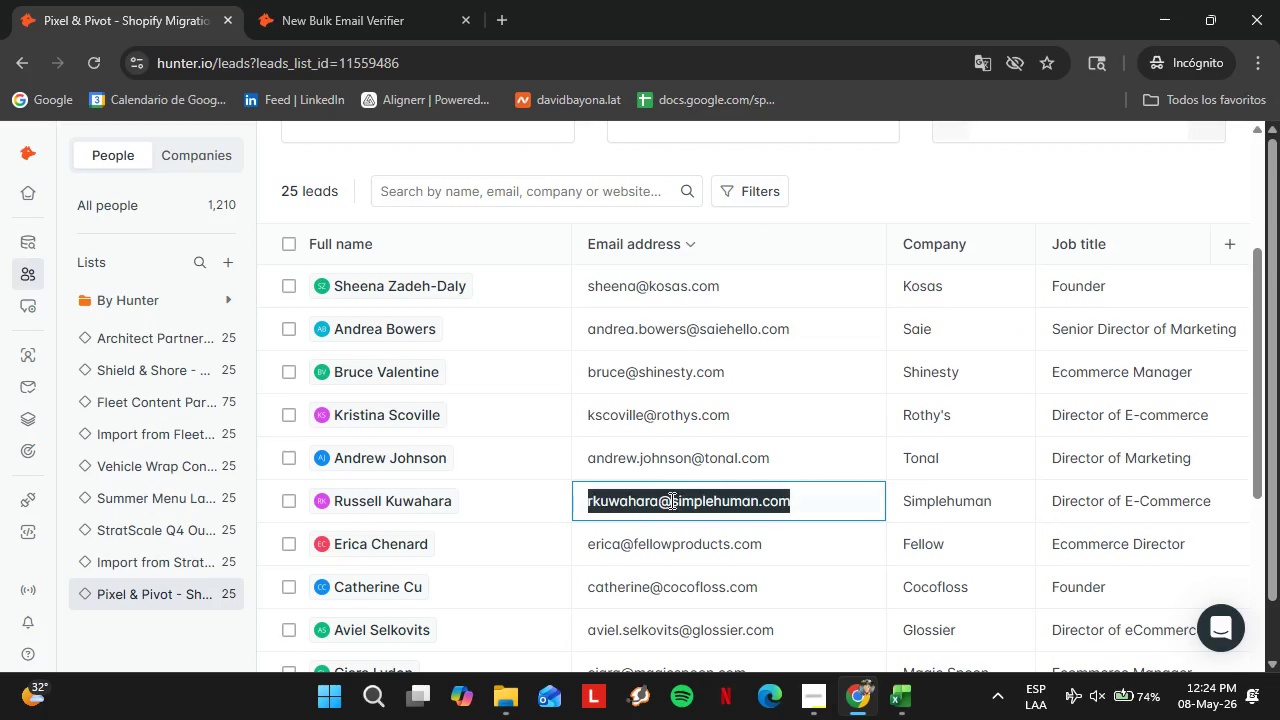 
triple_click([670, 500])
 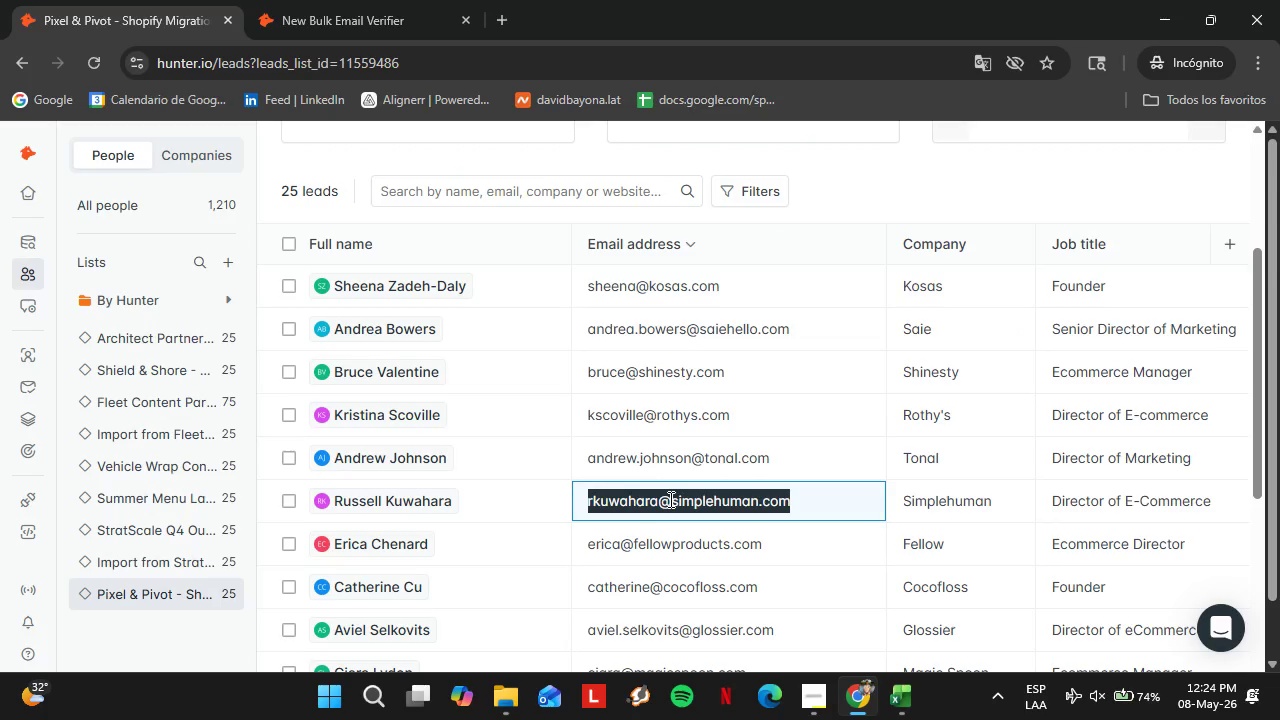 
triple_click([670, 500])
 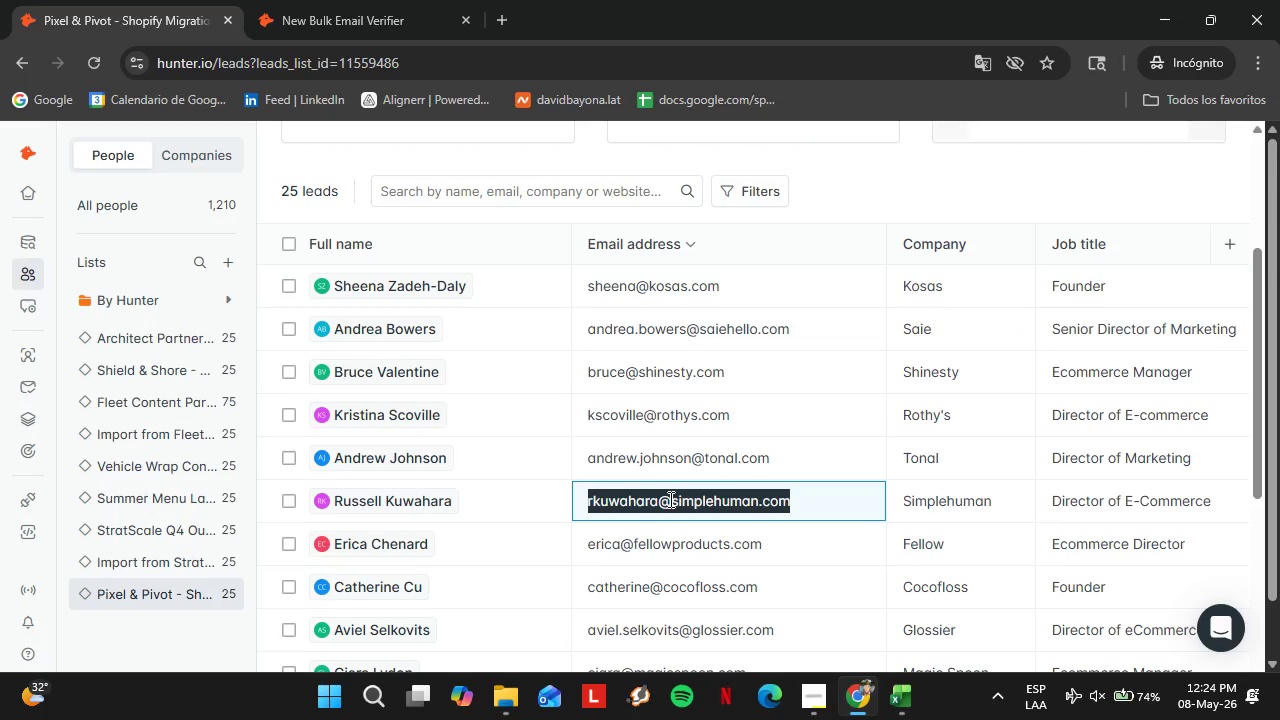 
key(Control+C)
 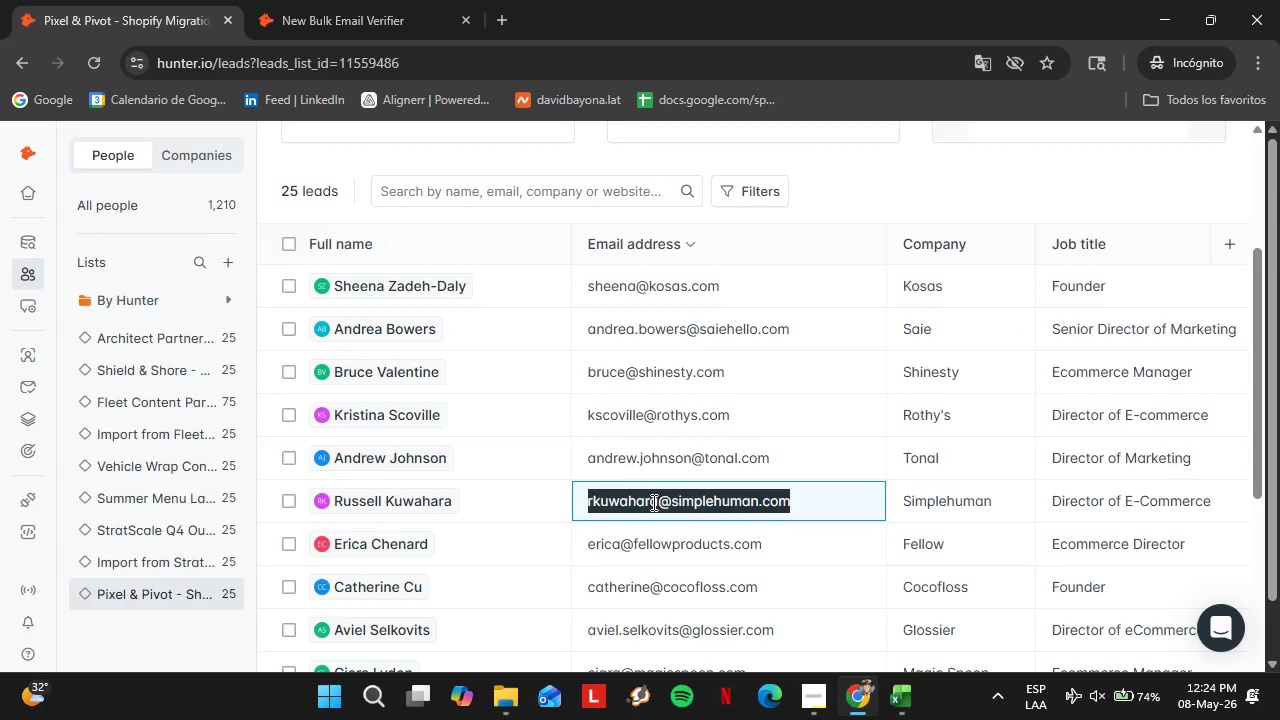 
left_click([295, 0])
 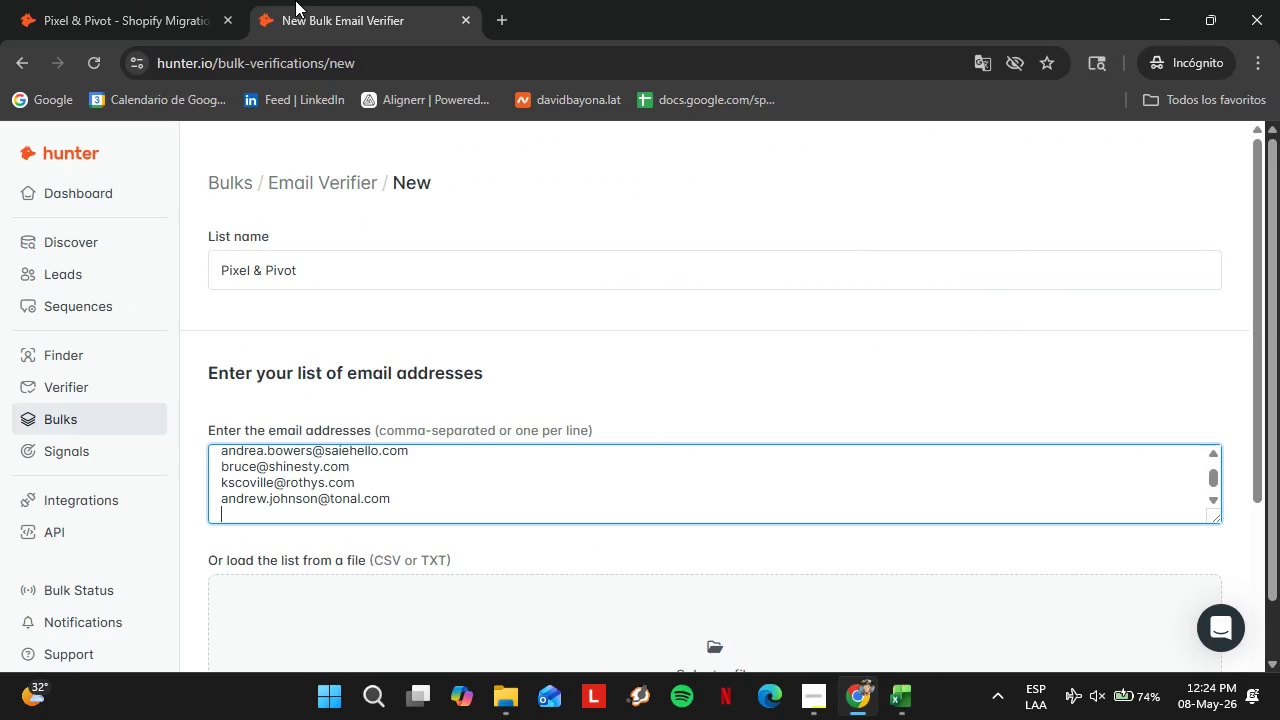 
key(Control+ControlLeft)
 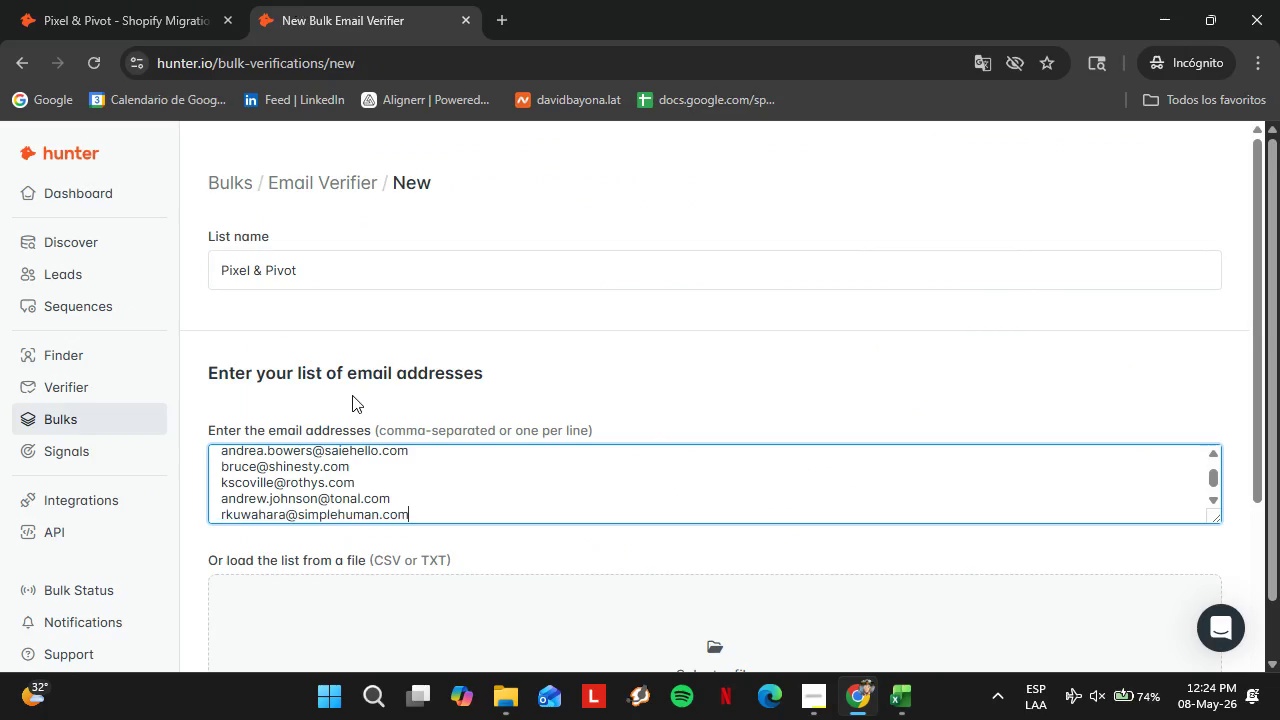 
key(Control+V)
 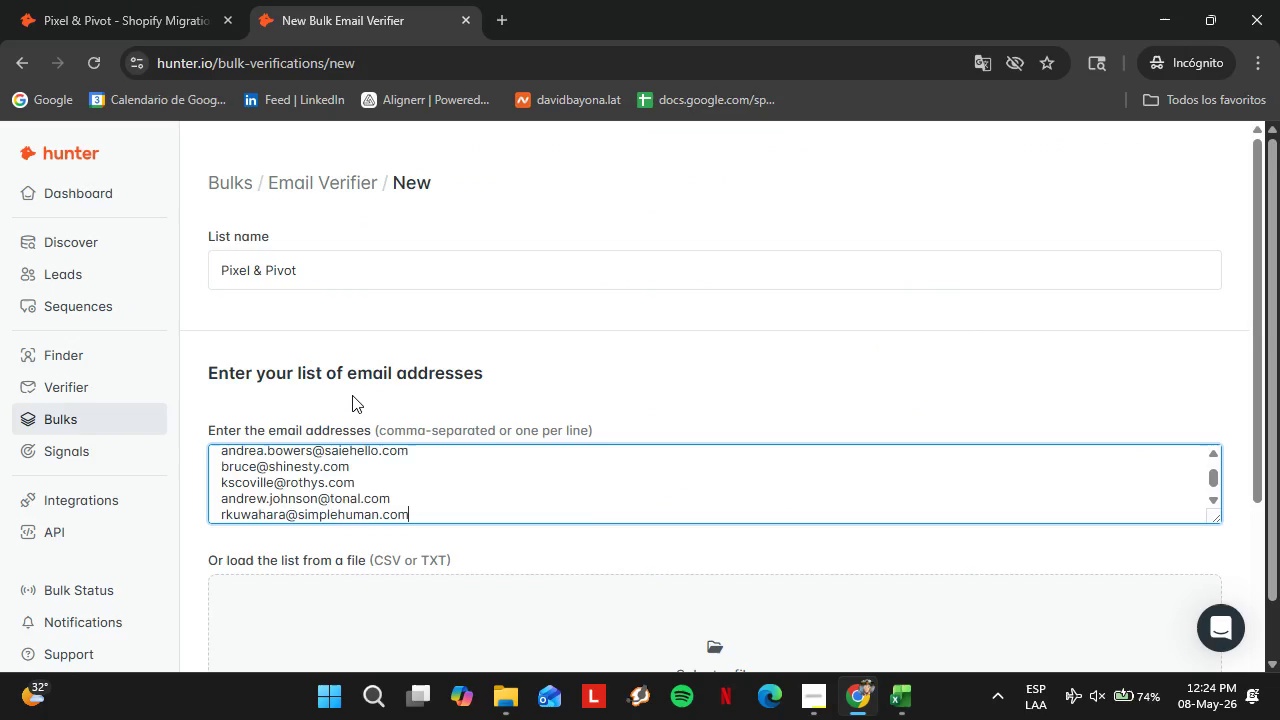 
key(Enter)
 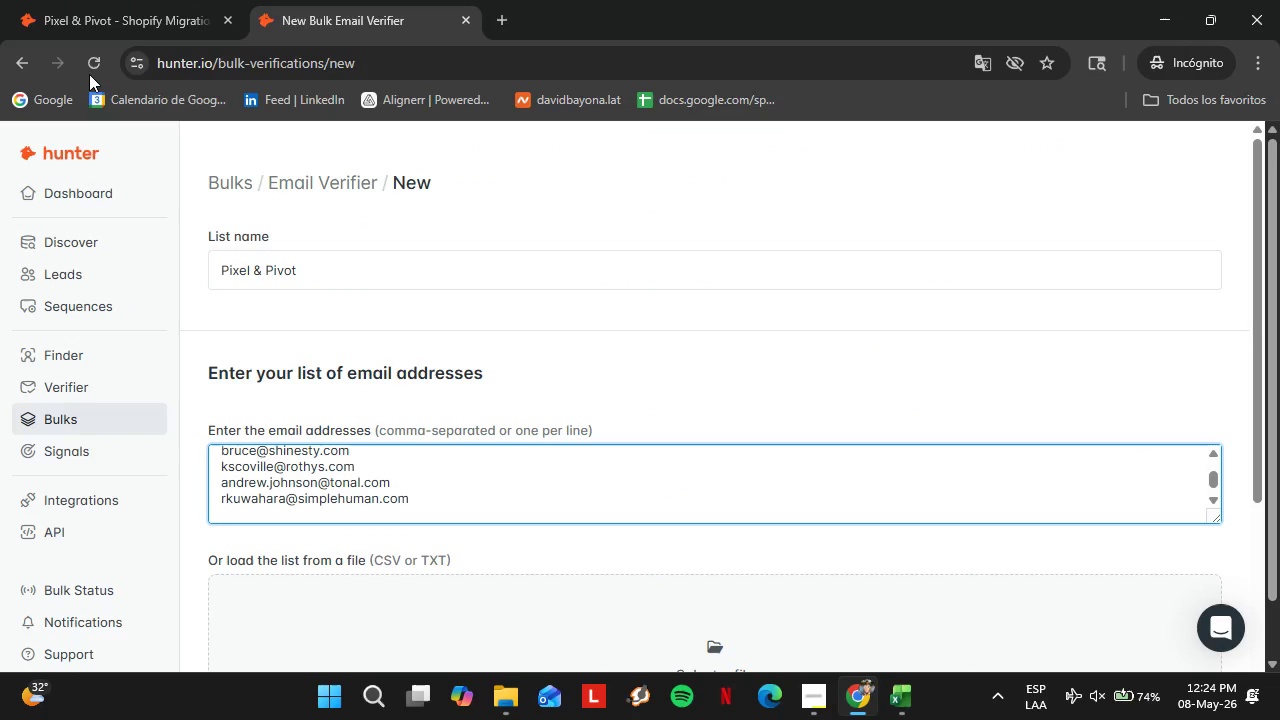 
left_click([116, 5])
 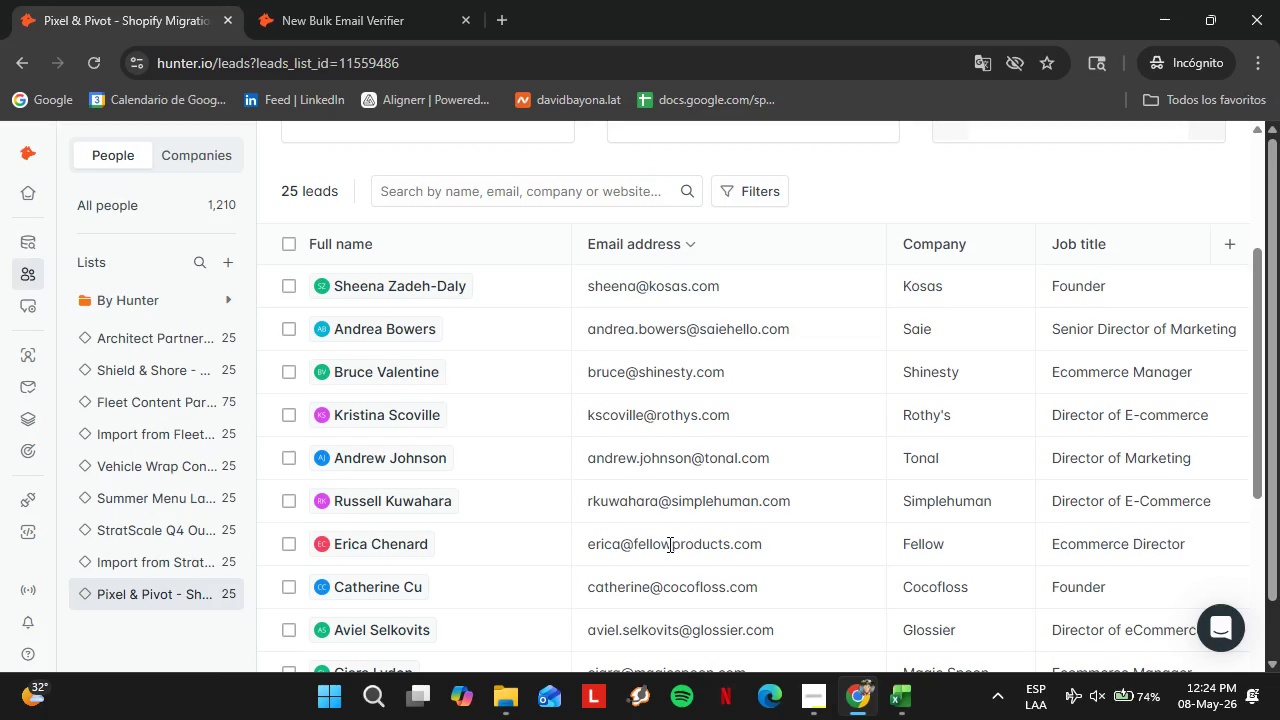 
double_click([667, 544])
 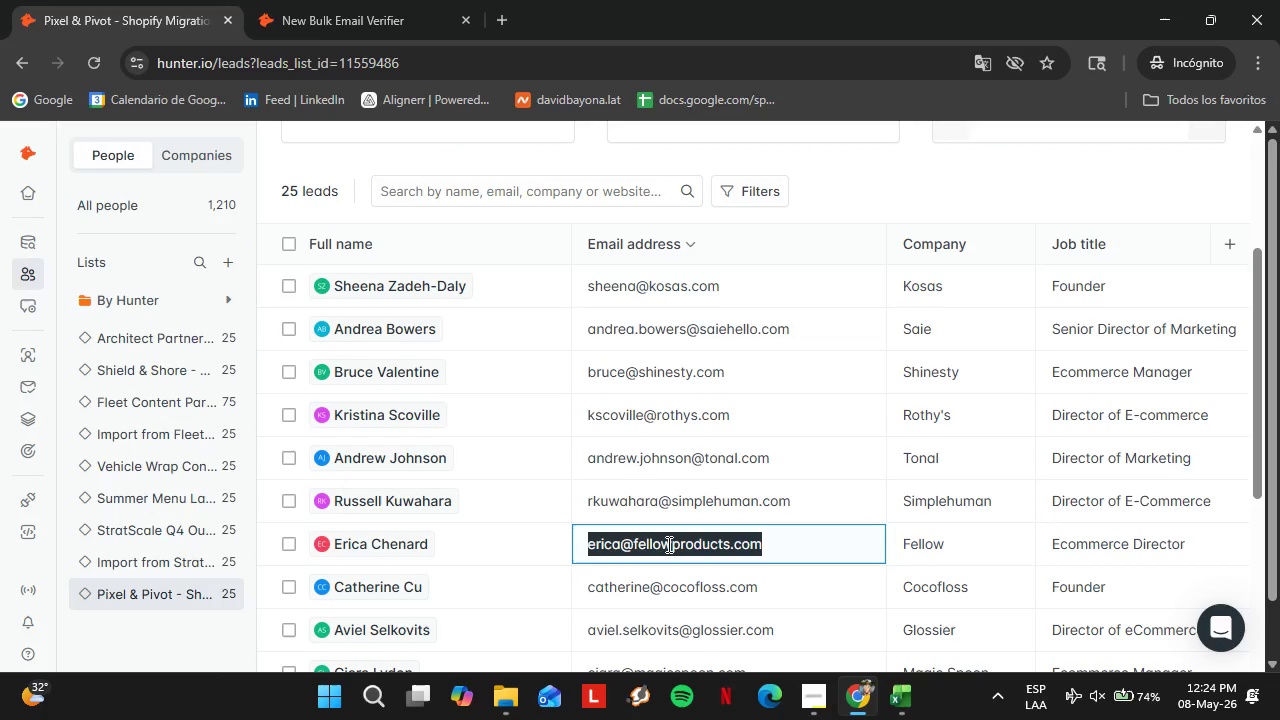 
triple_click([667, 544])
 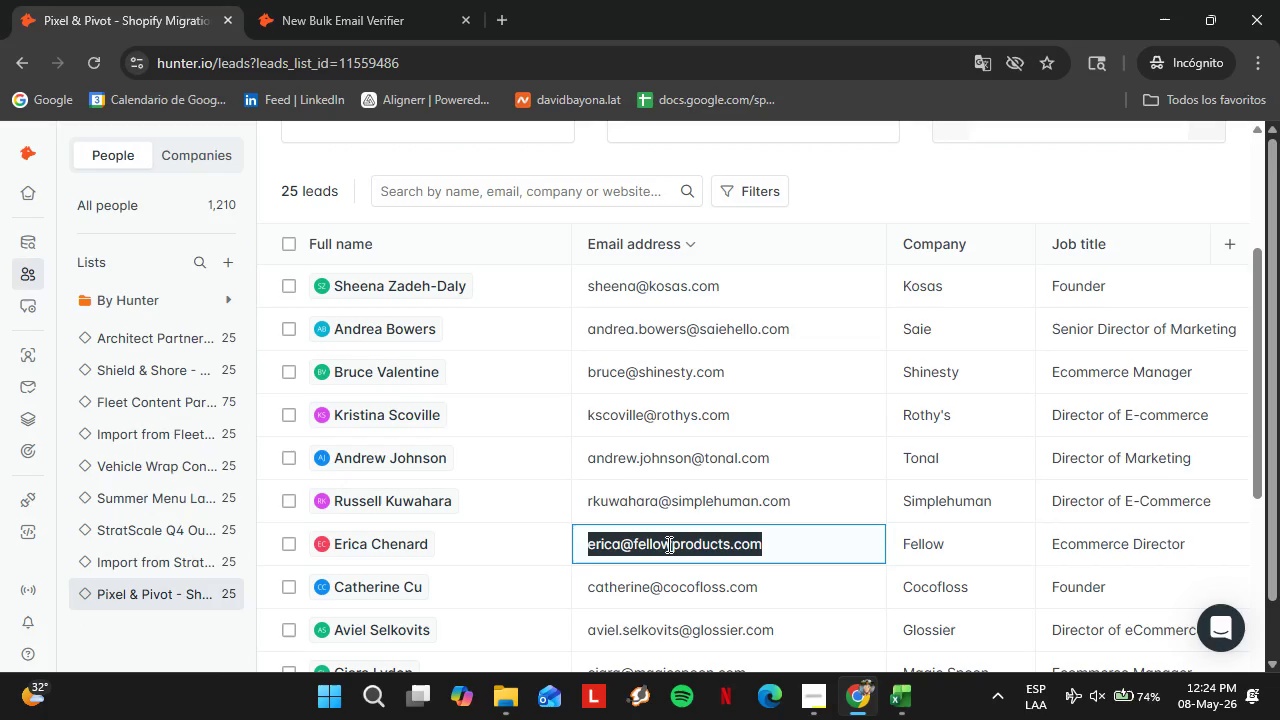 
key(Control+C)
 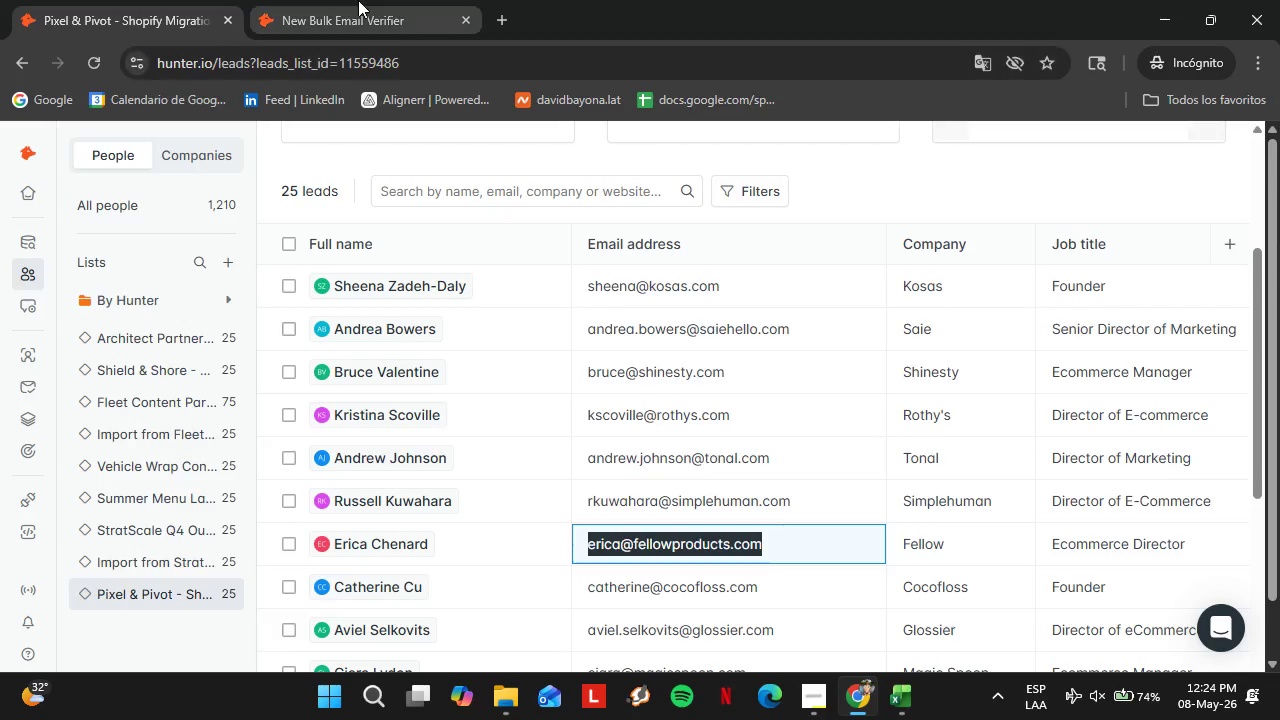 
left_click([358, 0])
 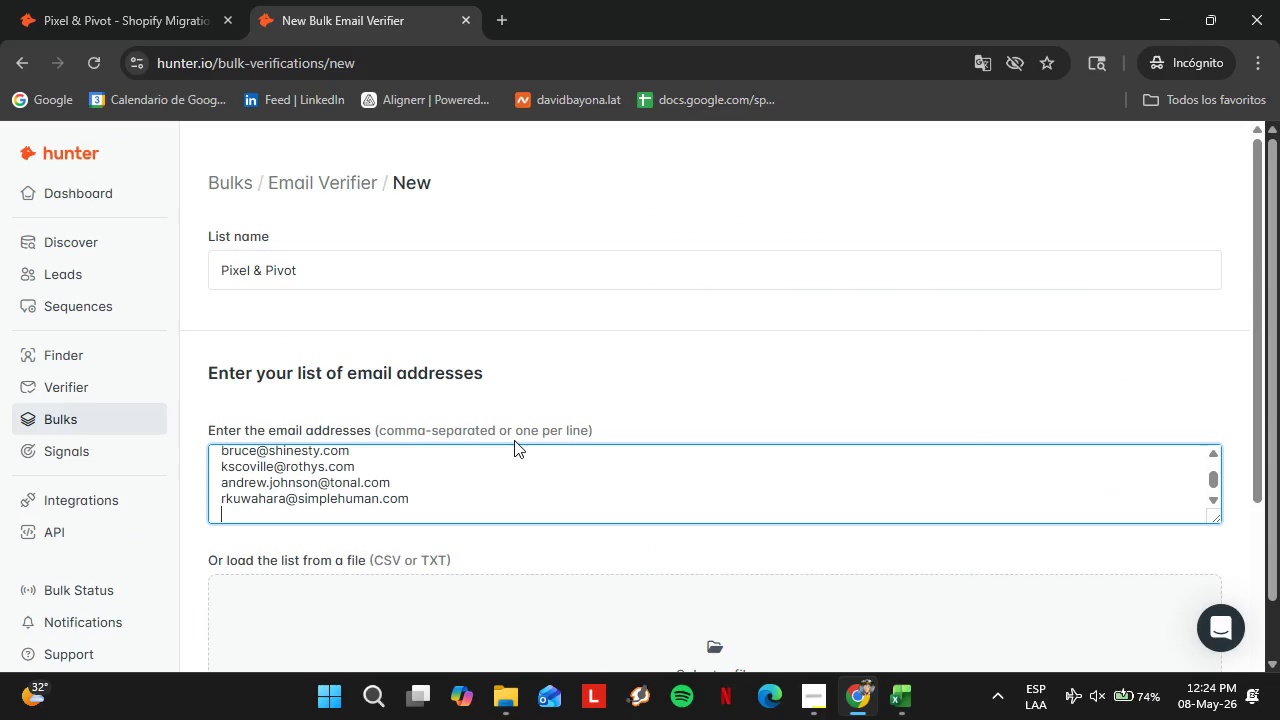 
key(Control+ControlLeft)
 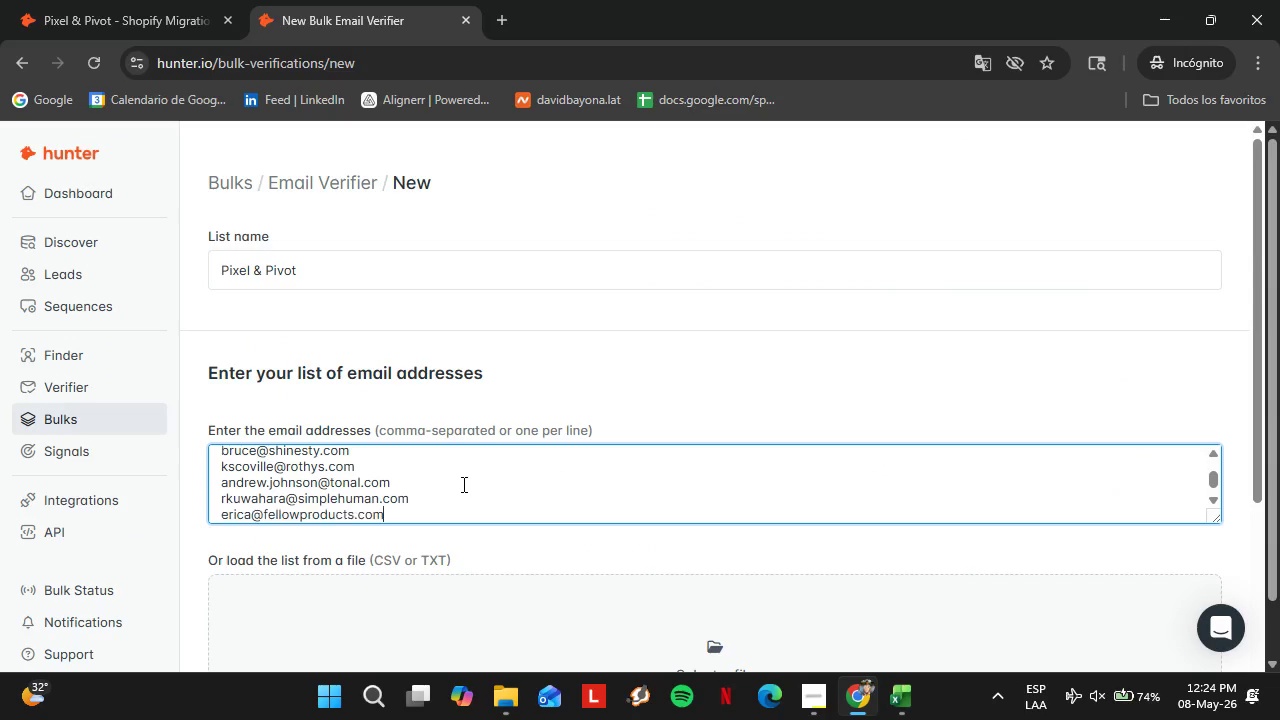 
key(Control+V)
 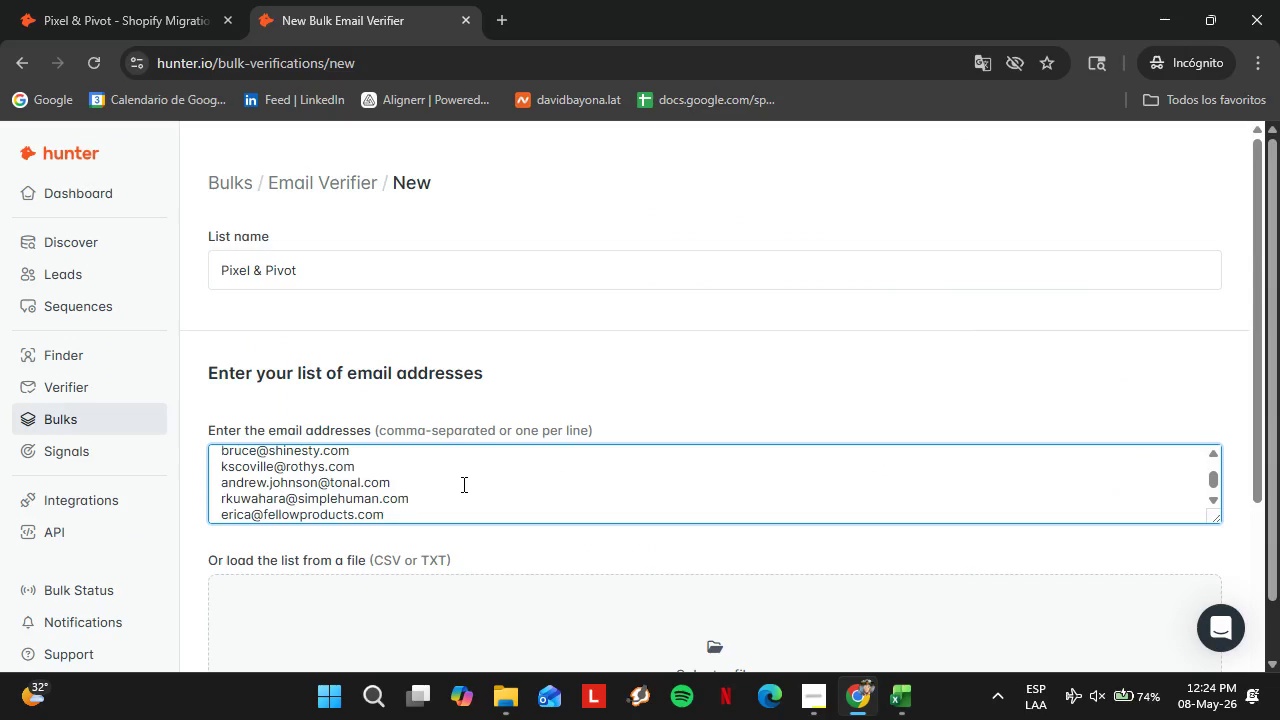 
key(Enter)
 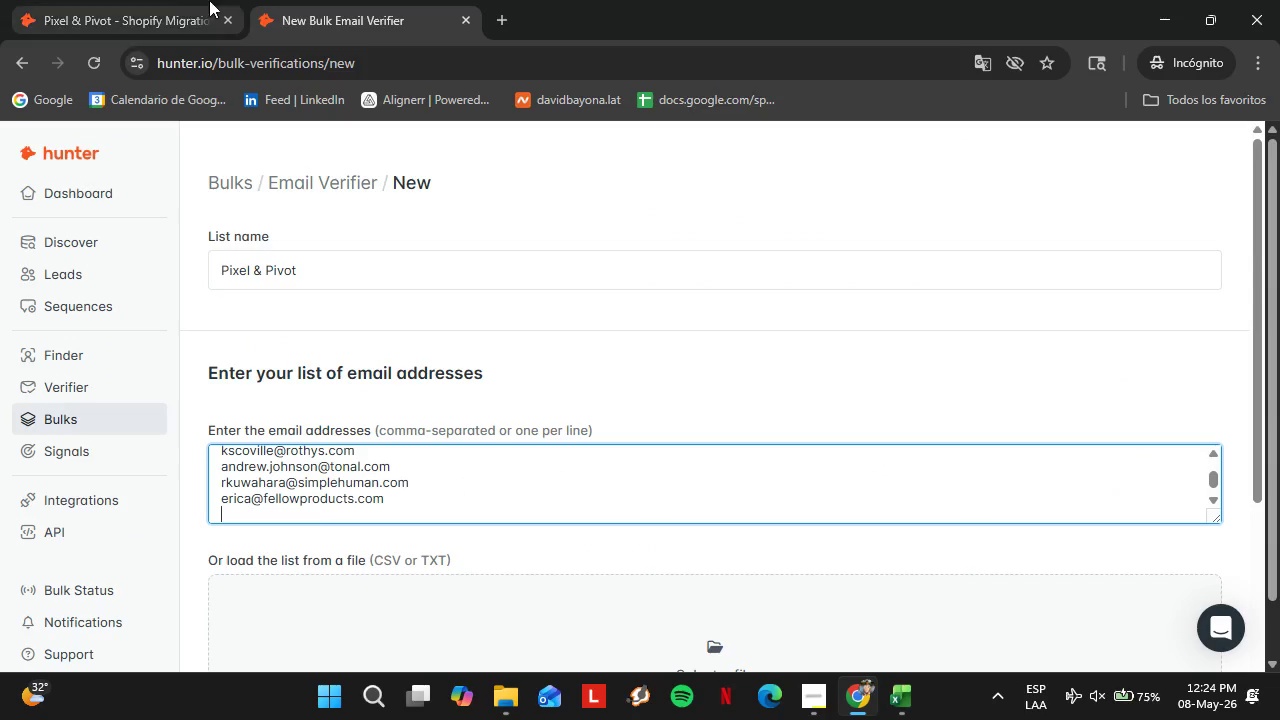 
left_click([146, 0])
 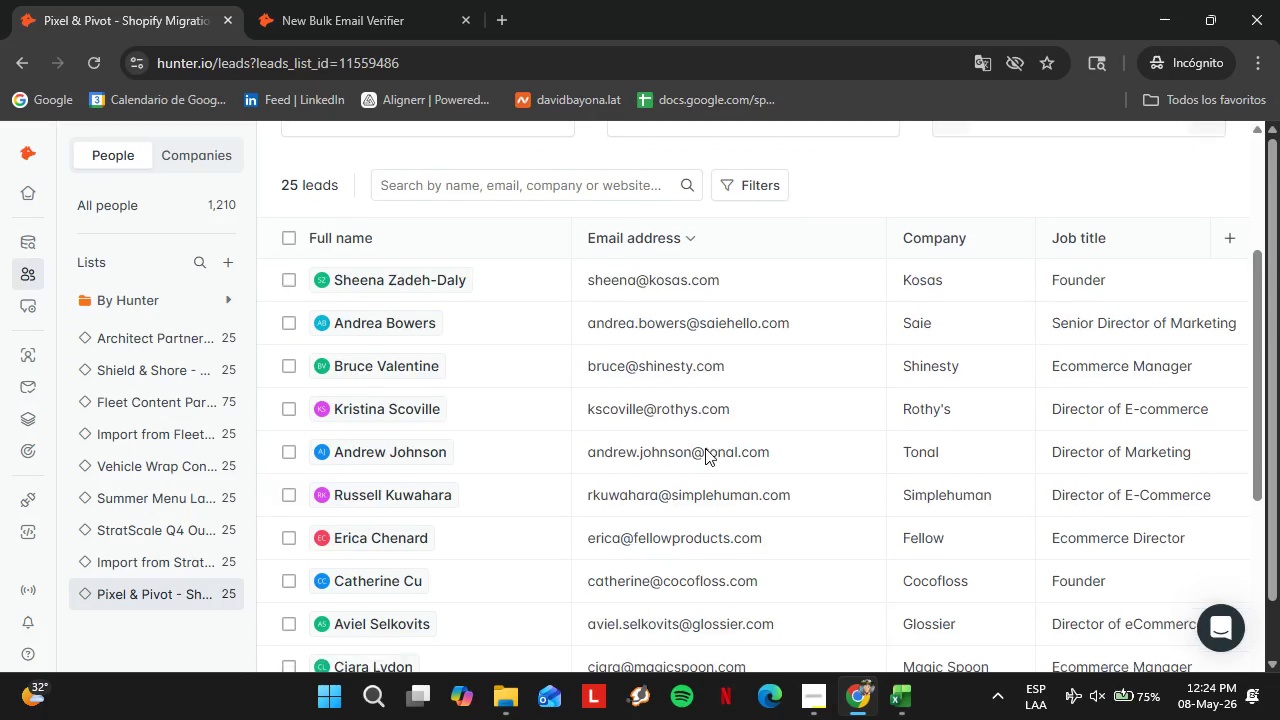 
scroll: coordinate [705, 448], scroll_direction: down, amount: 2.0
 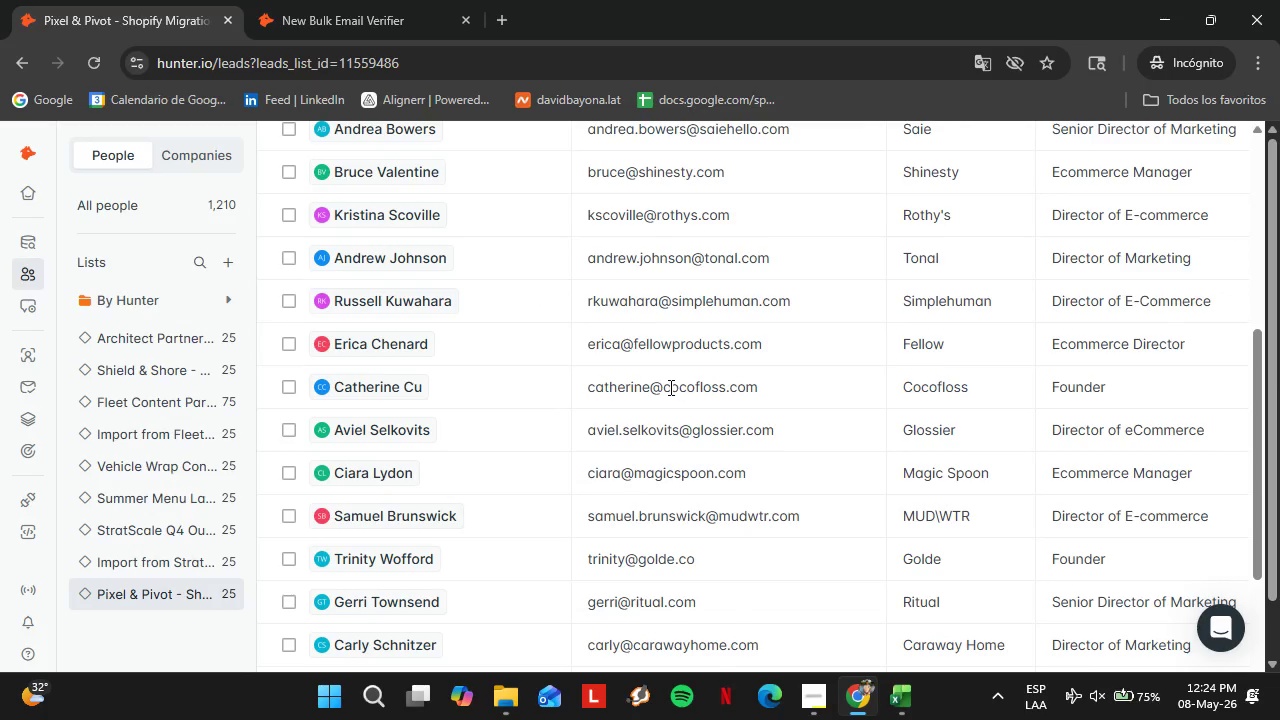 
double_click([669, 387])
 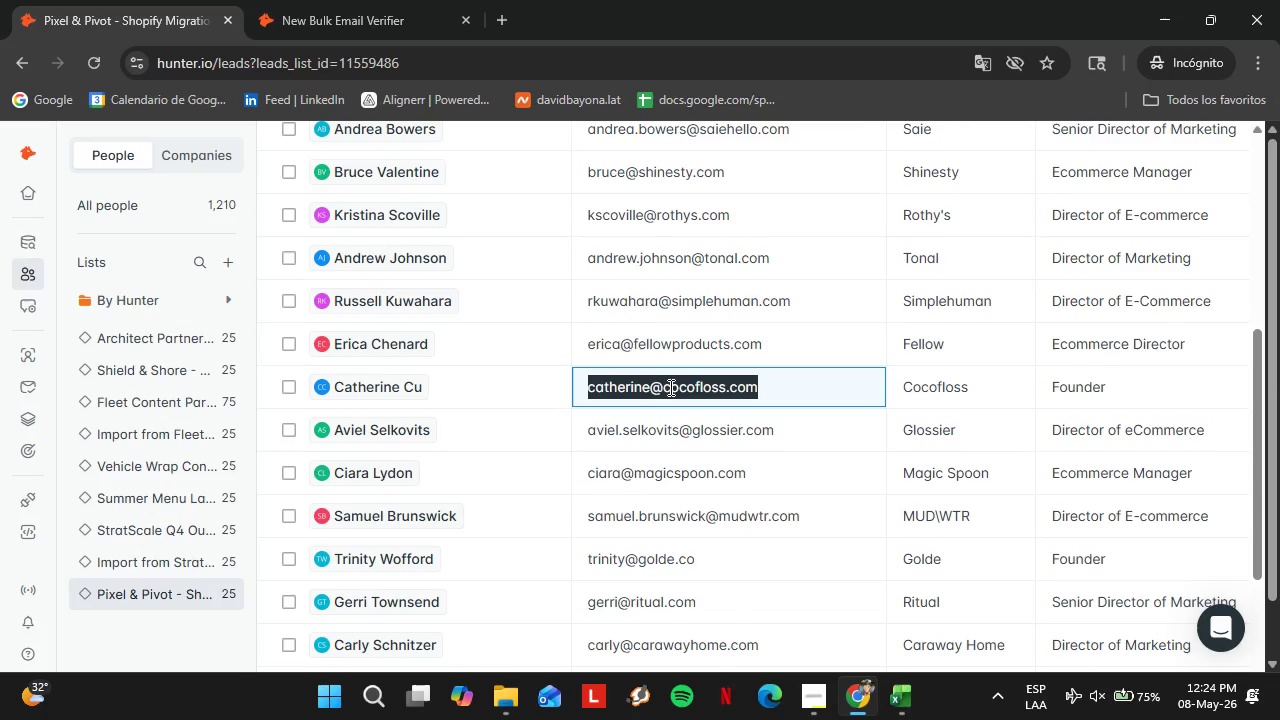 
triple_click([669, 387])
 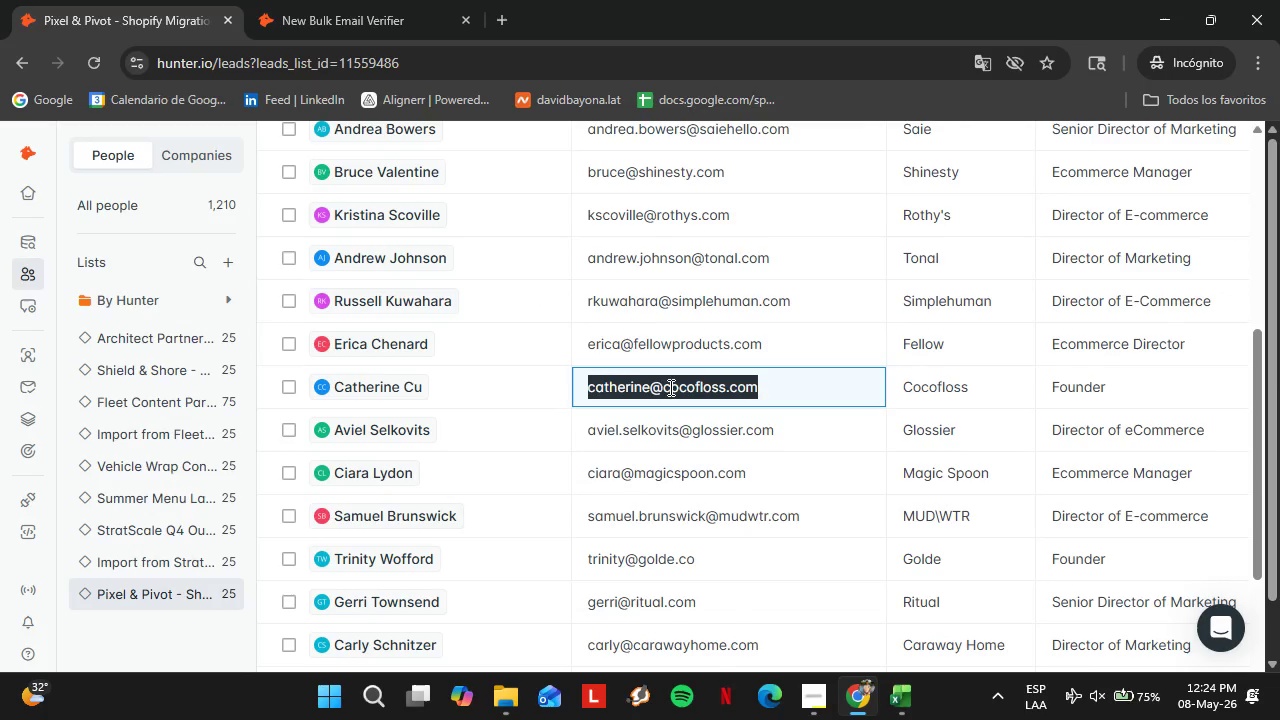 
key(Control+C)
 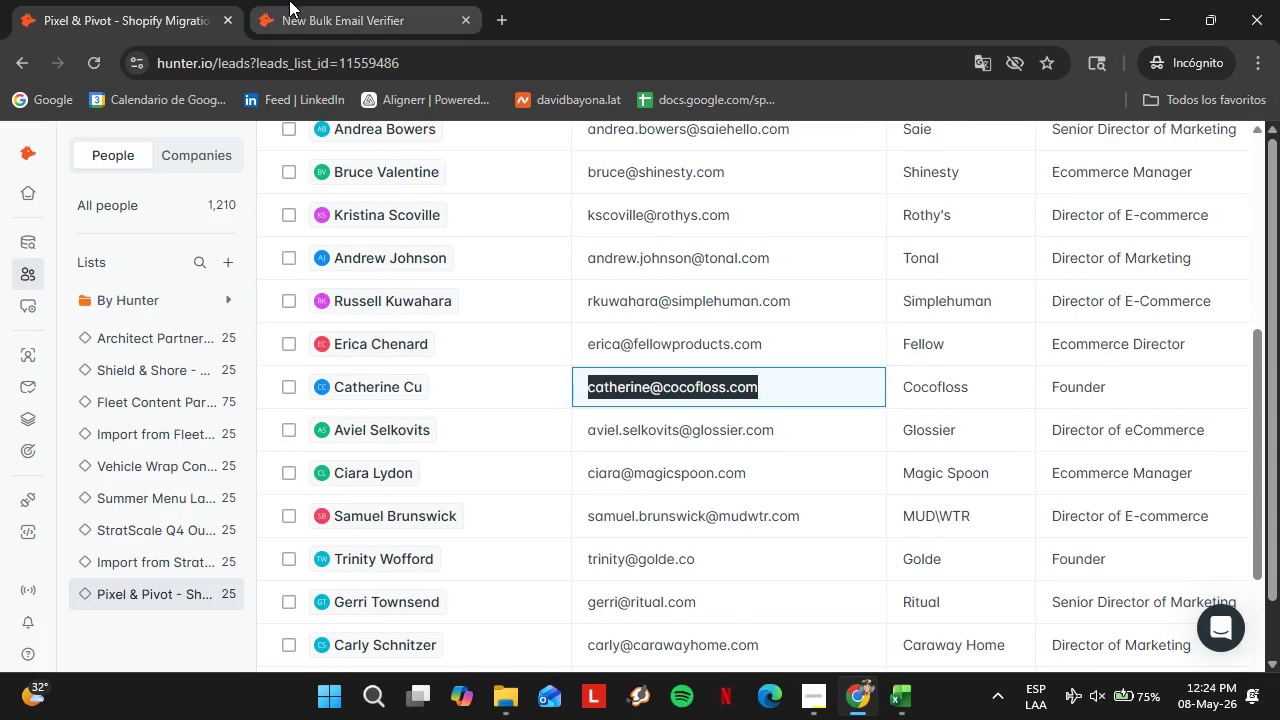 
left_click([289, 0])
 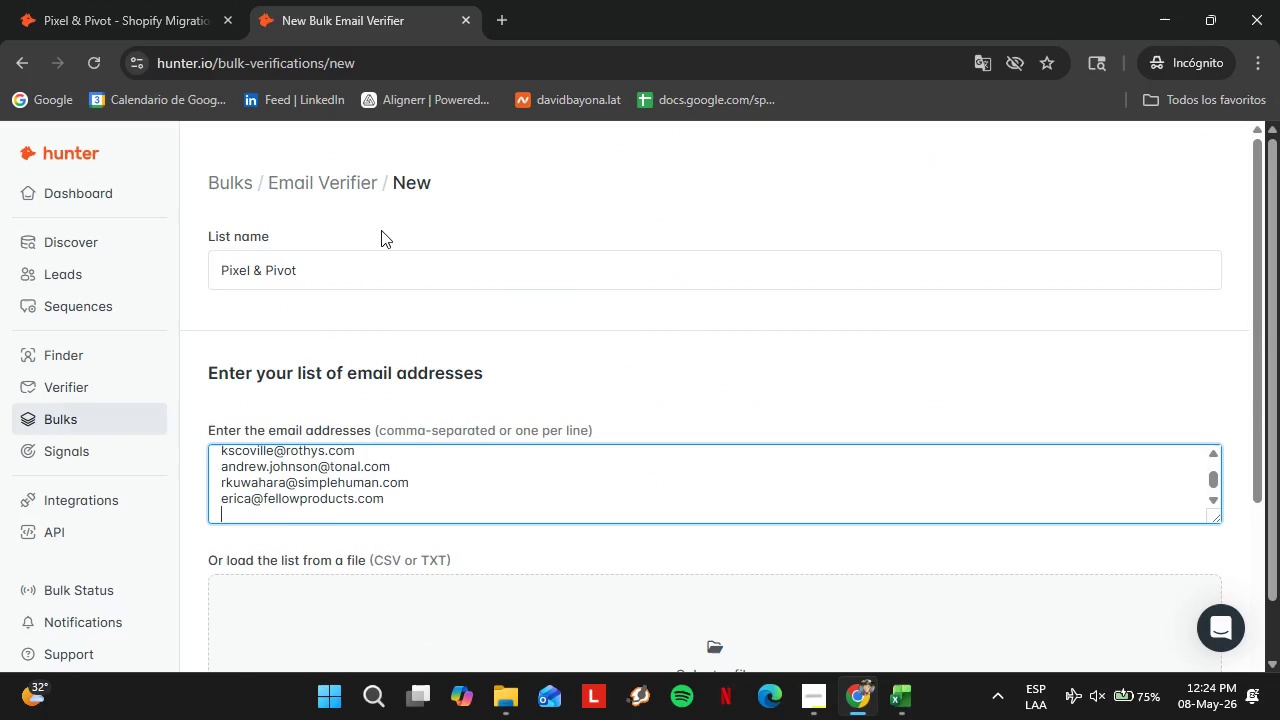 
key(Control+ControlLeft)
 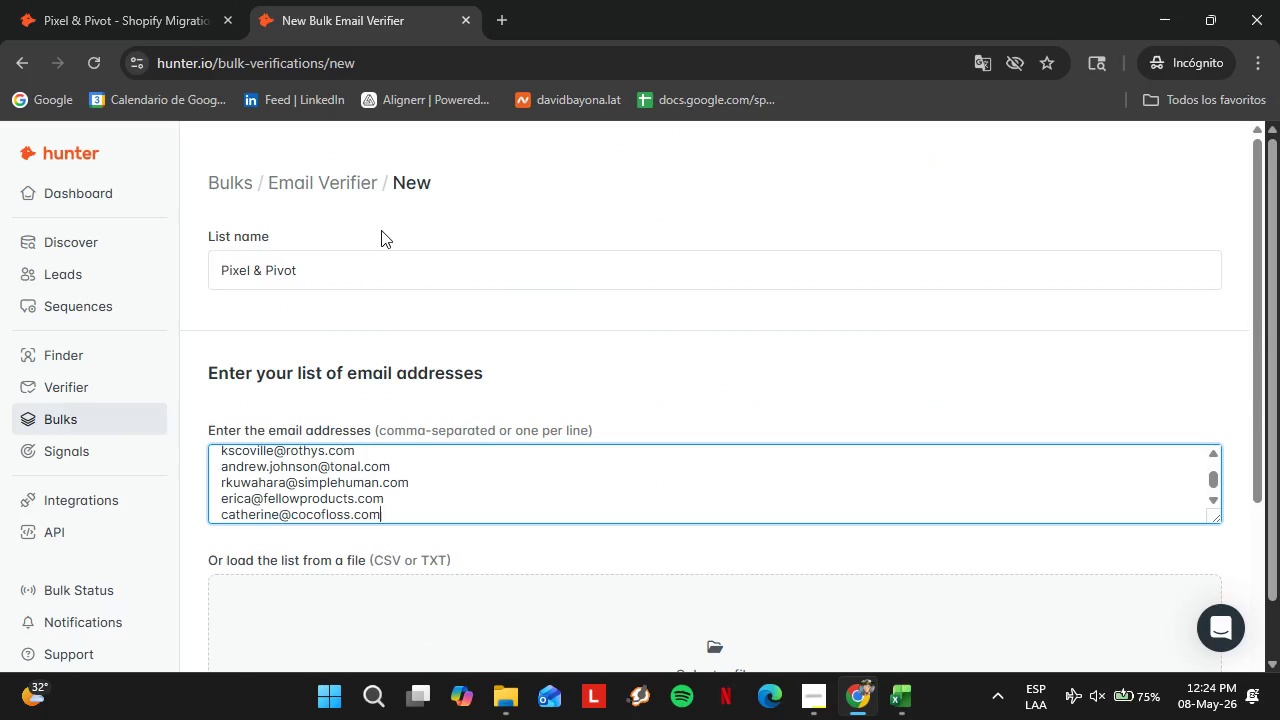 
key(Control+V)
 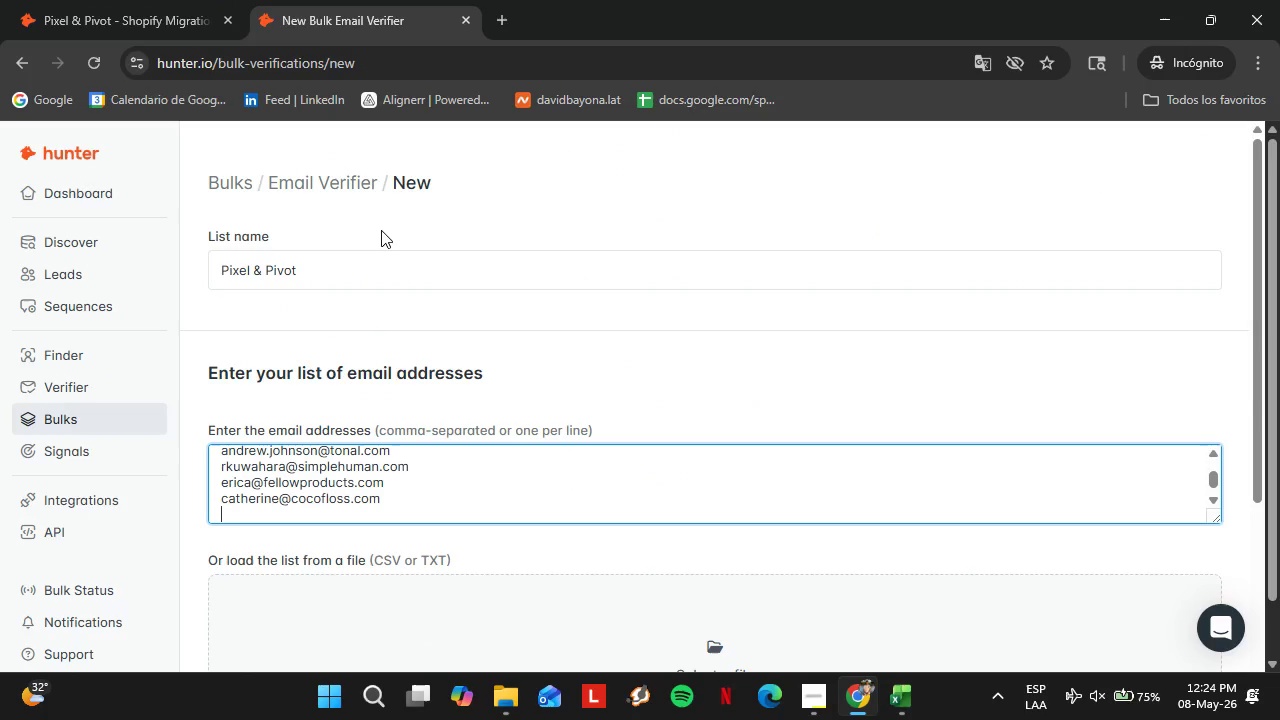 
key(Enter)
 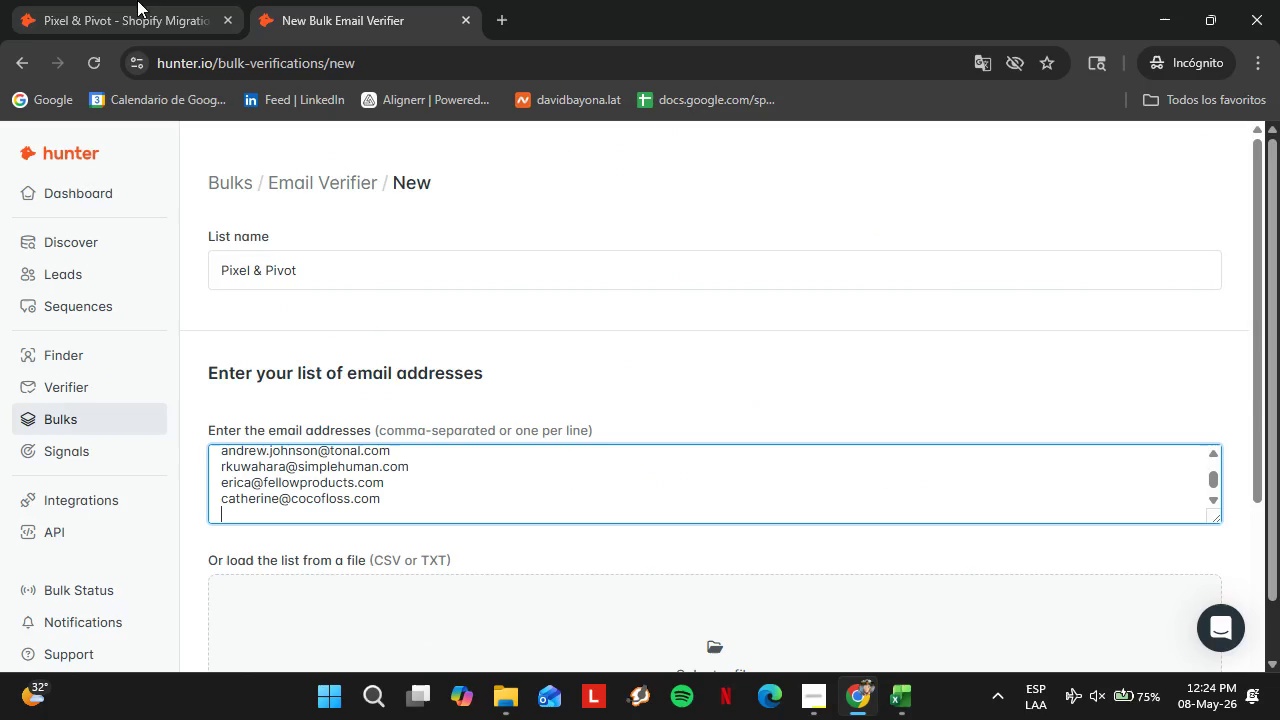 
left_click([107, 0])
 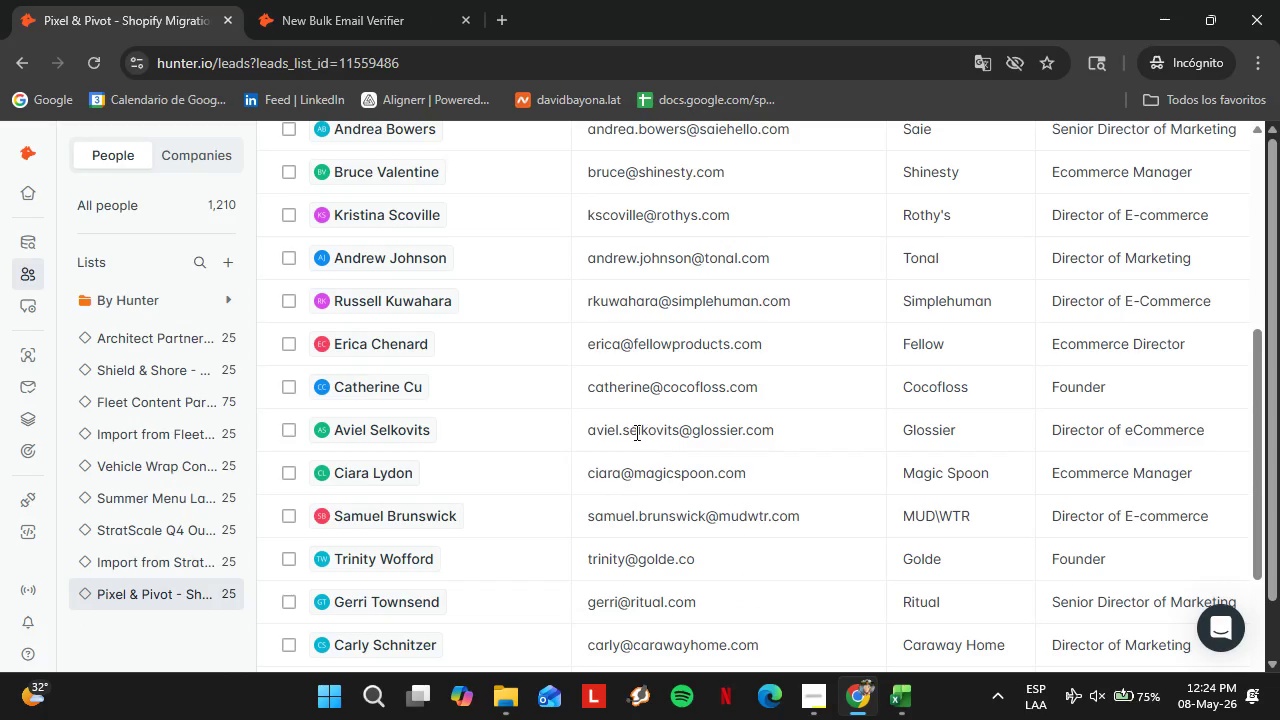 
double_click([635, 432])
 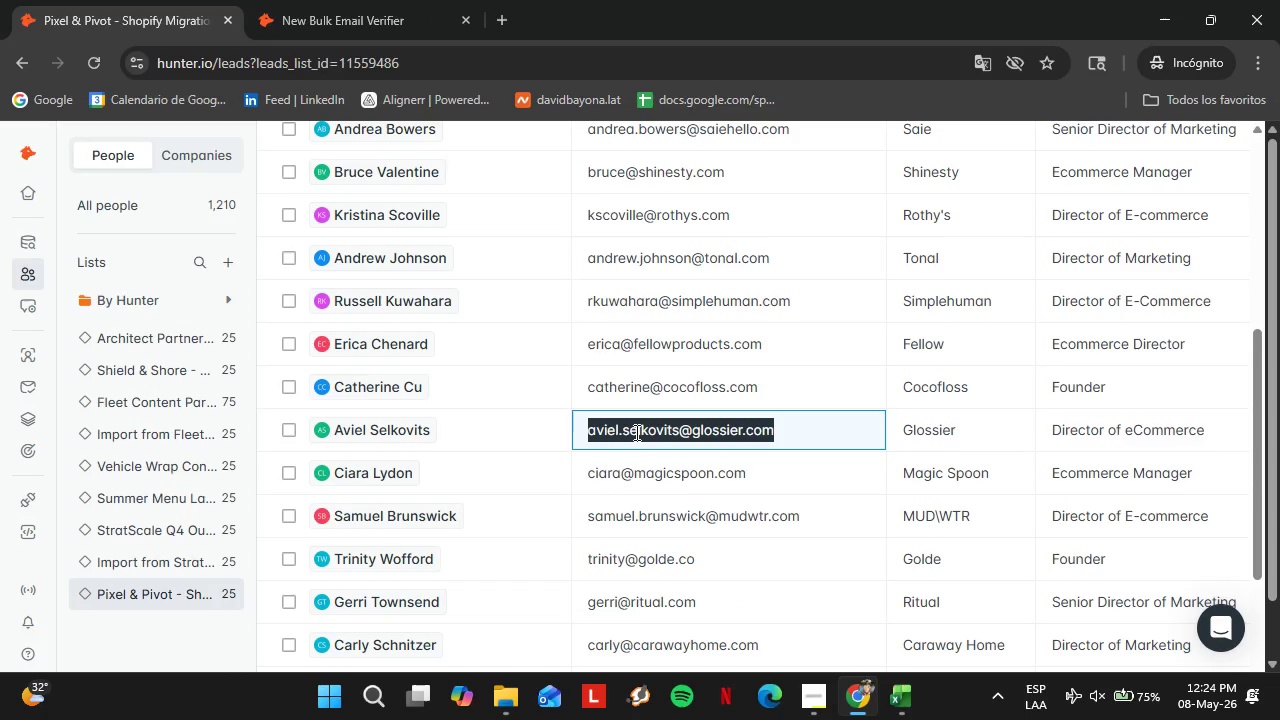 
triple_click([635, 432])
 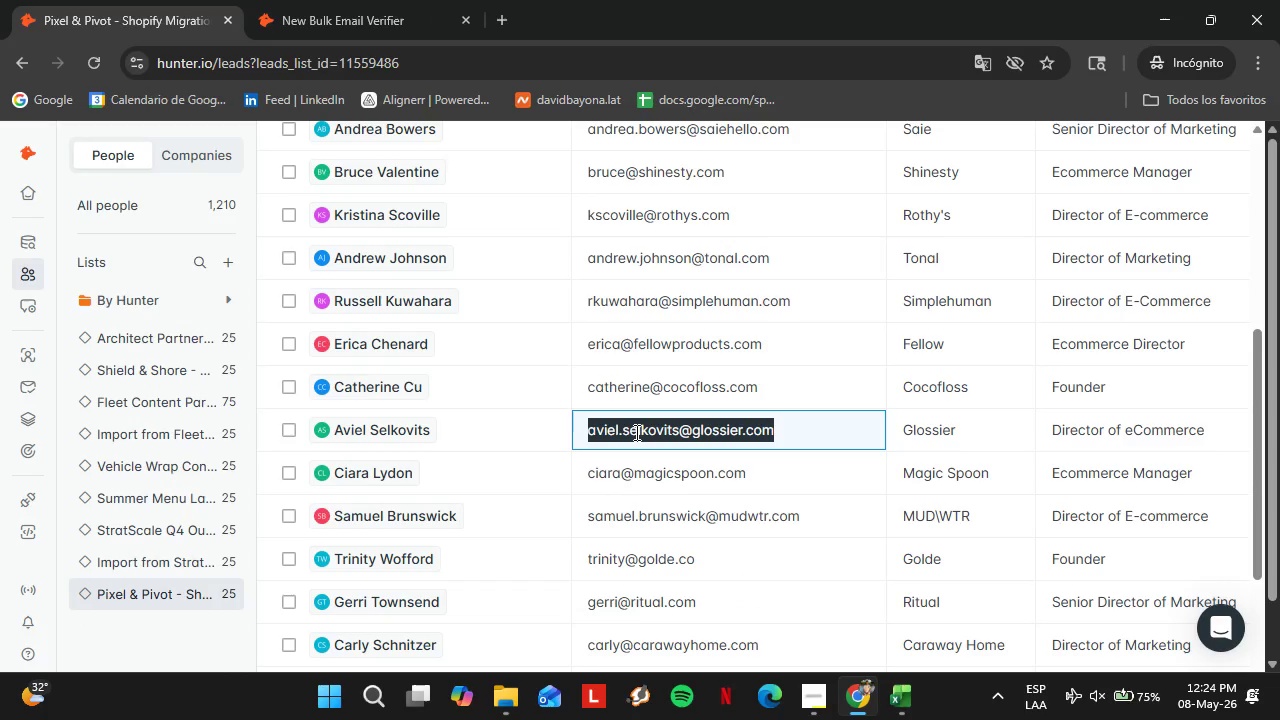 
key(Control+C)
 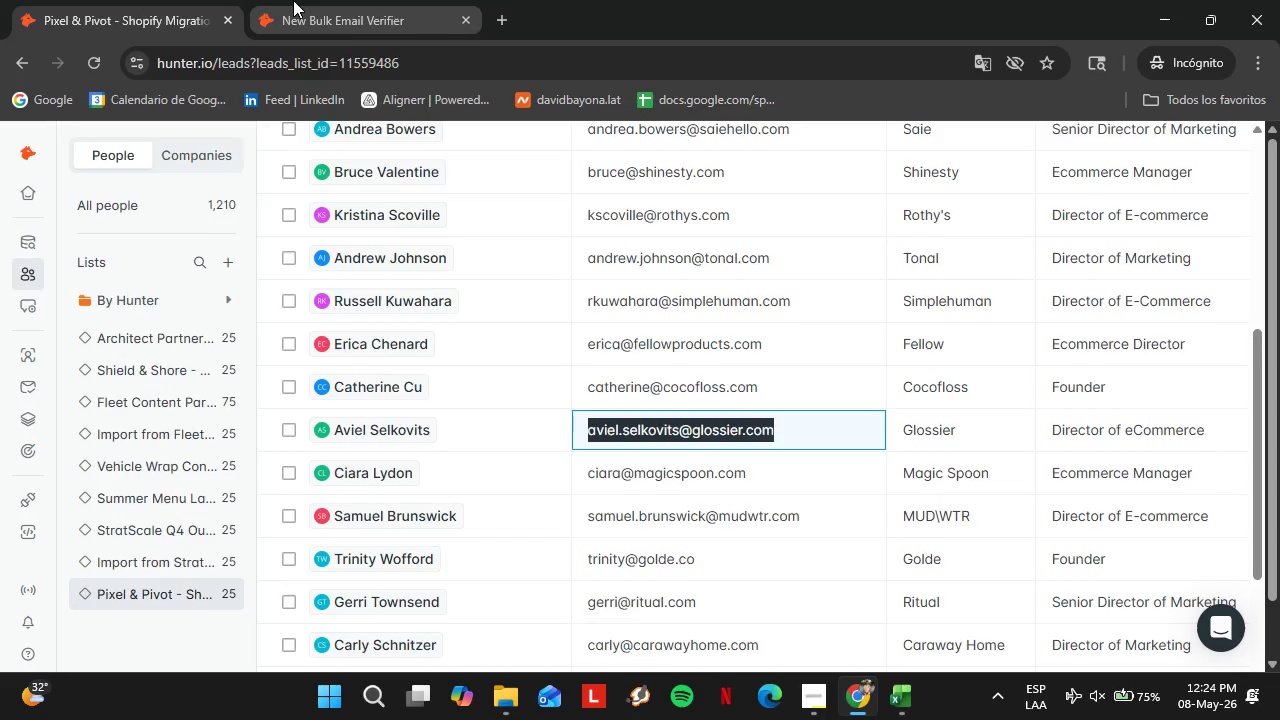 
left_click([293, 0])
 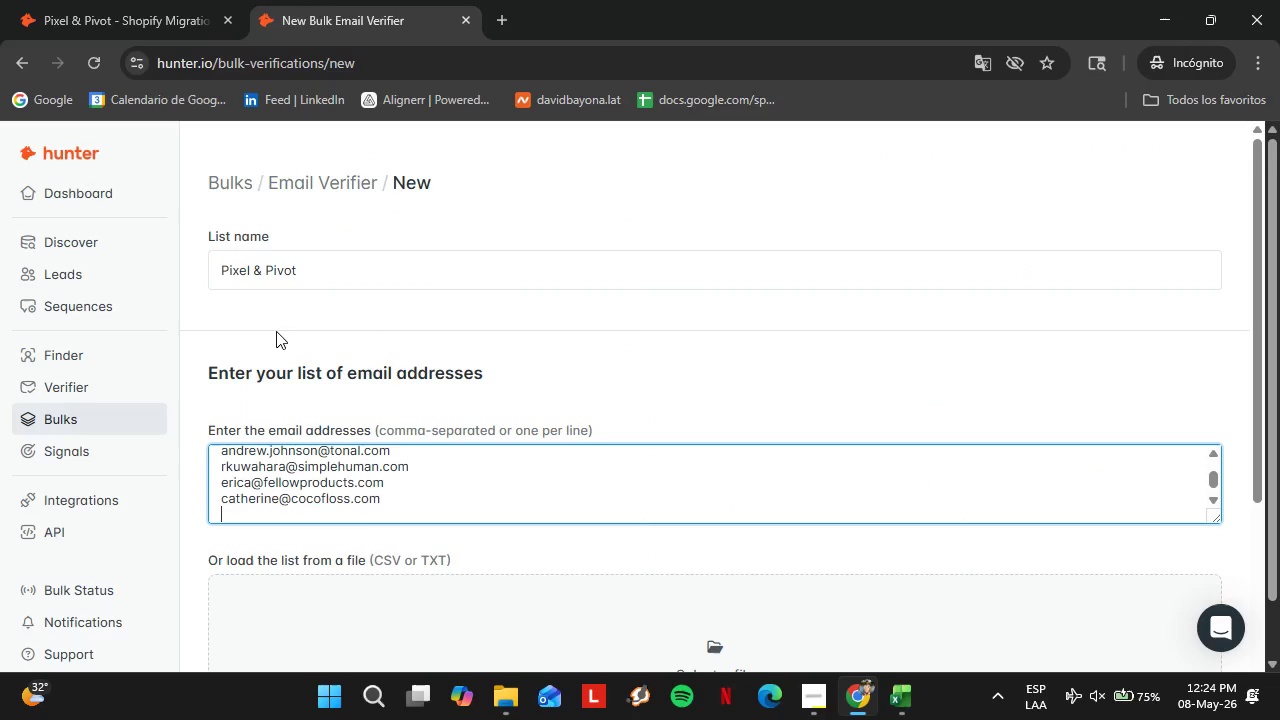 
key(Control+V)
 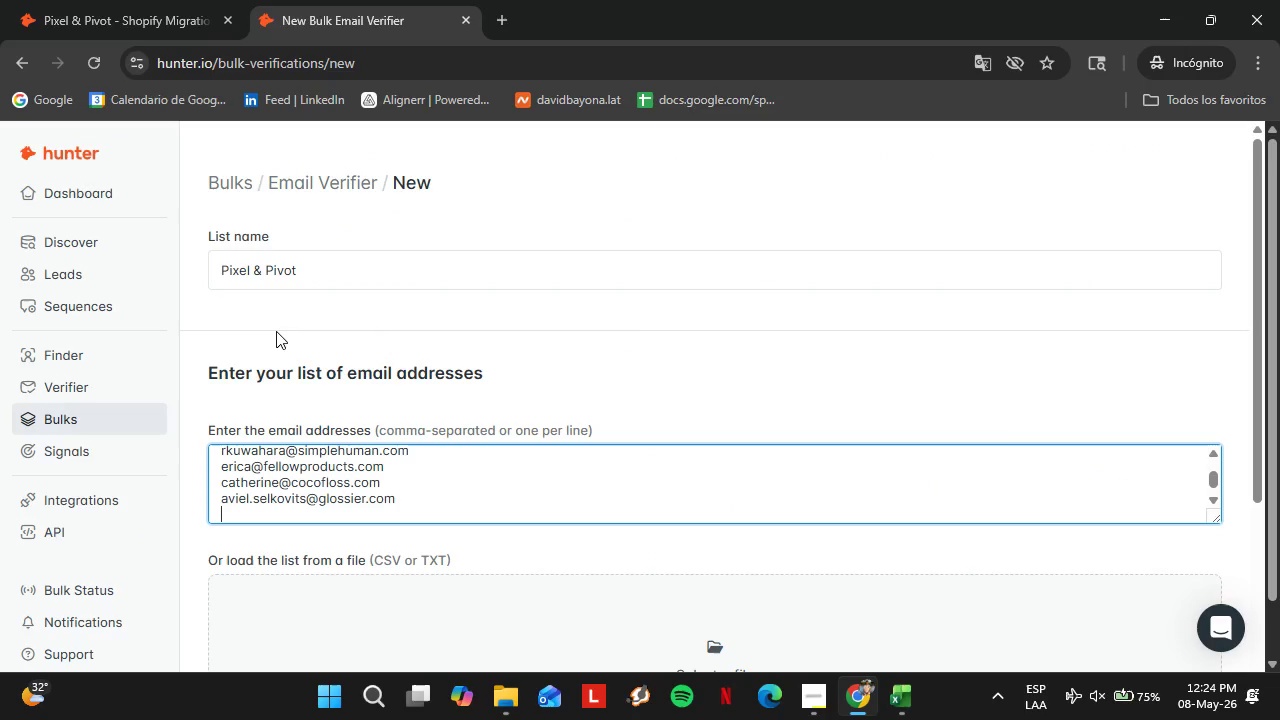 
key(Enter)
 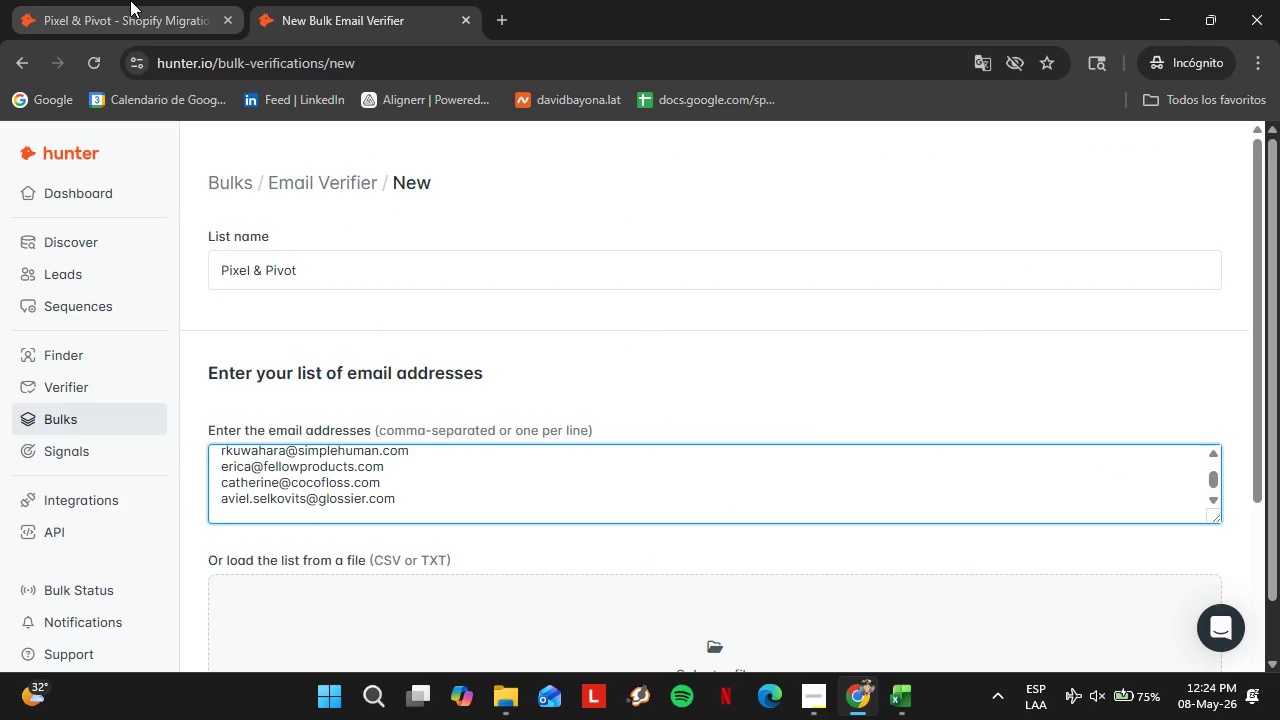 
left_click([130, 0])
 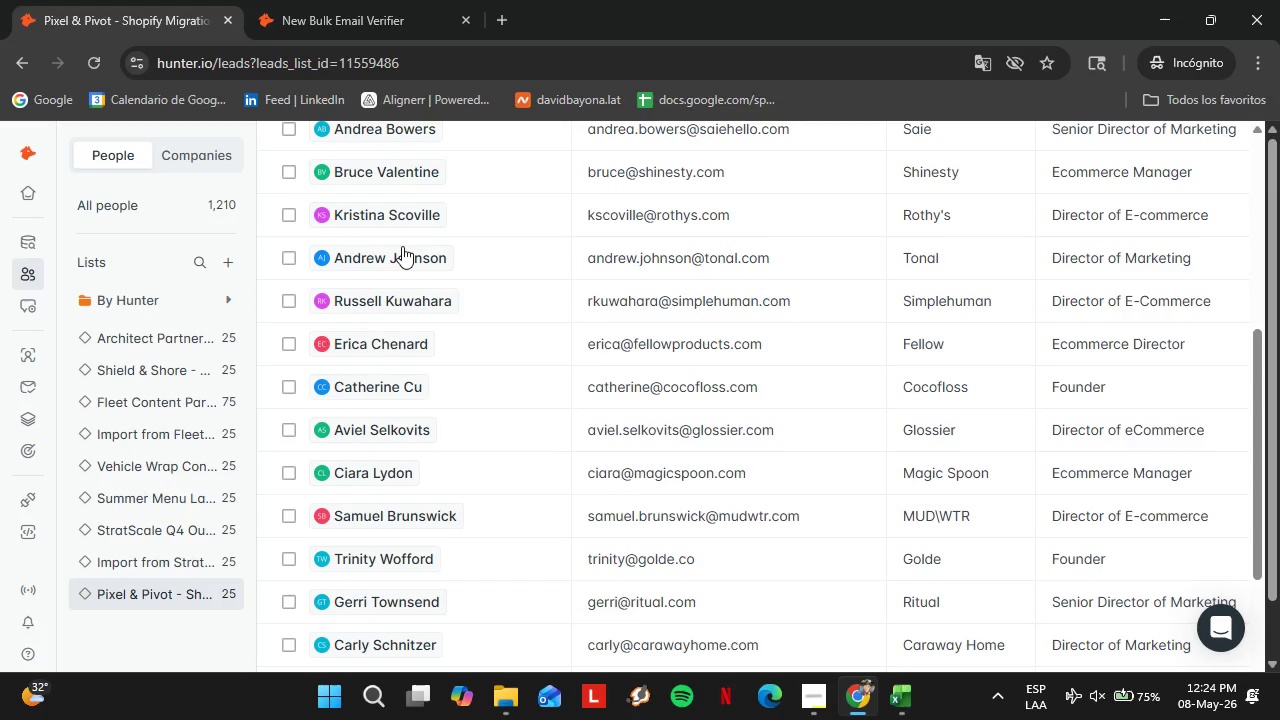 
left_click([254, 0])
 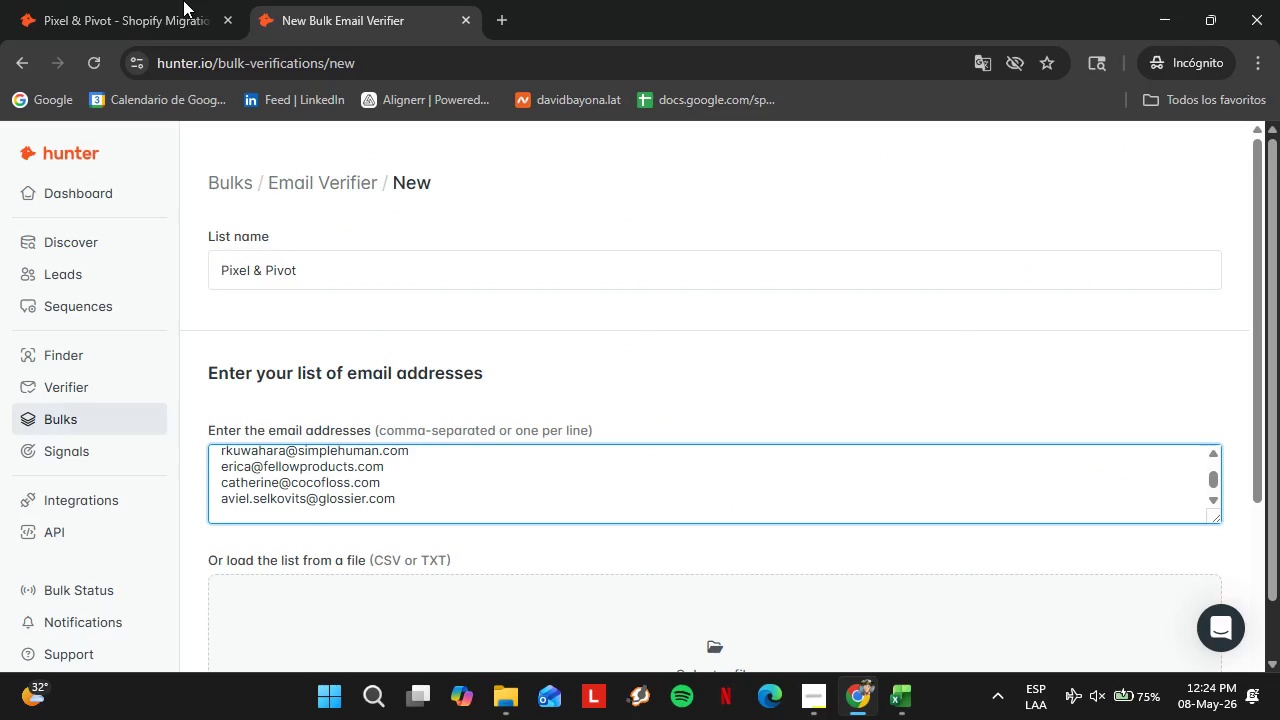 
left_click([136, 0])
 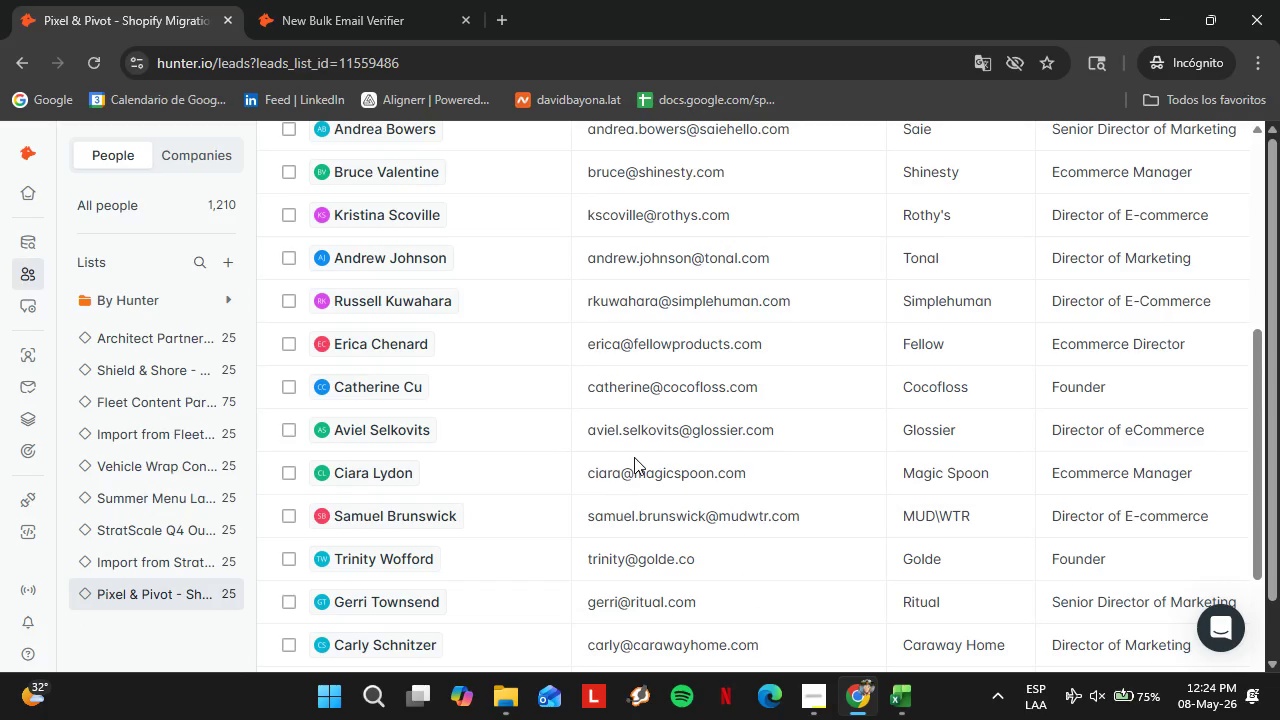 
left_click([634, 457])
 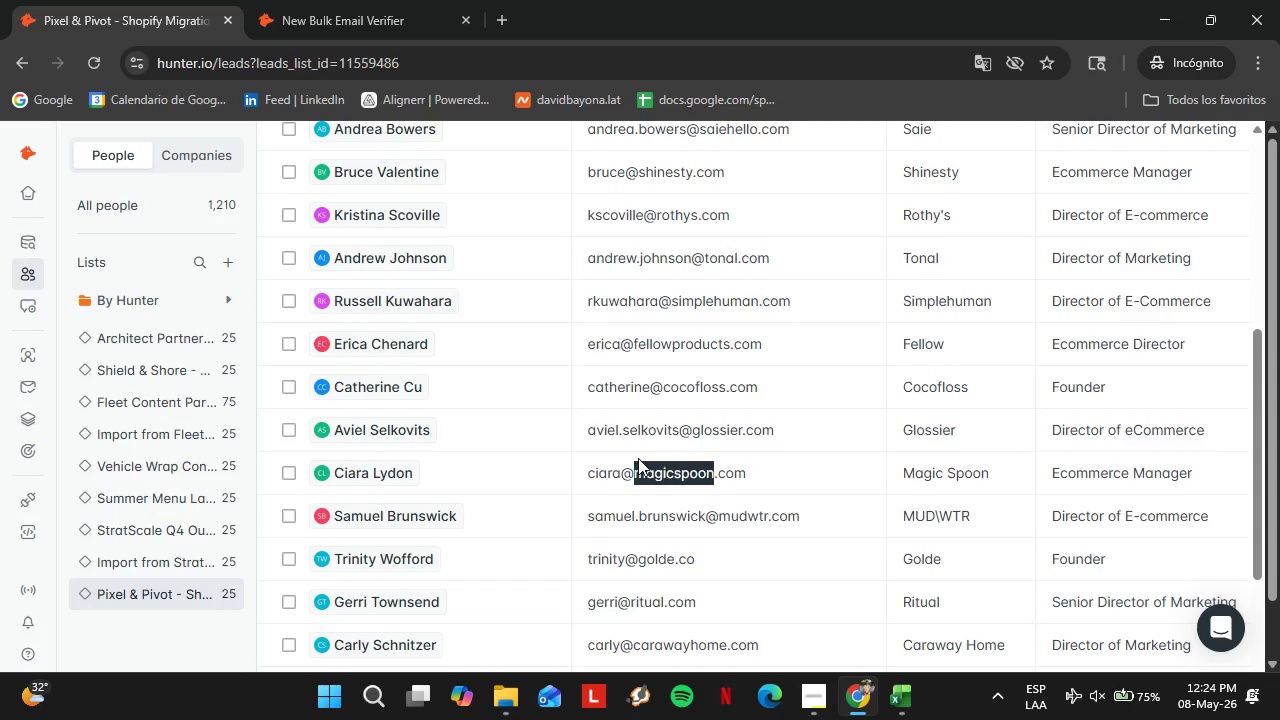 
left_click_drag(start_coordinate=[635, 457], to_coordinate=[641, 459])
 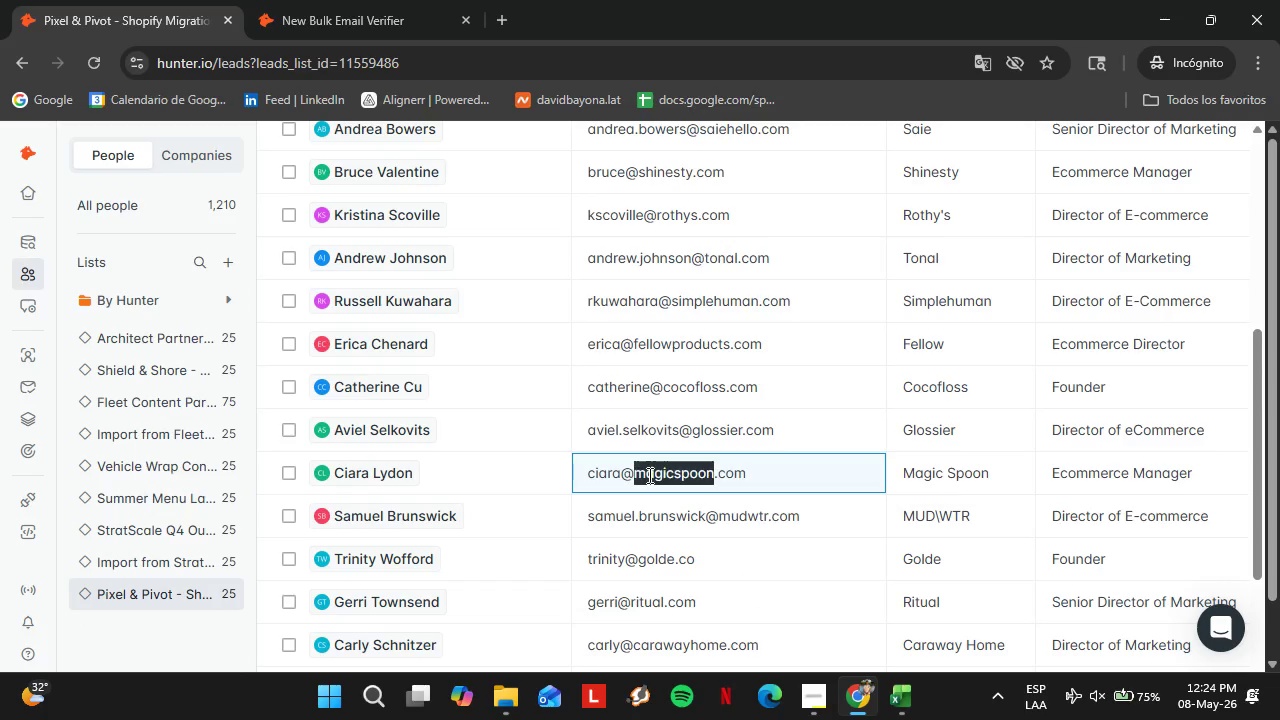 
double_click([648, 475])
 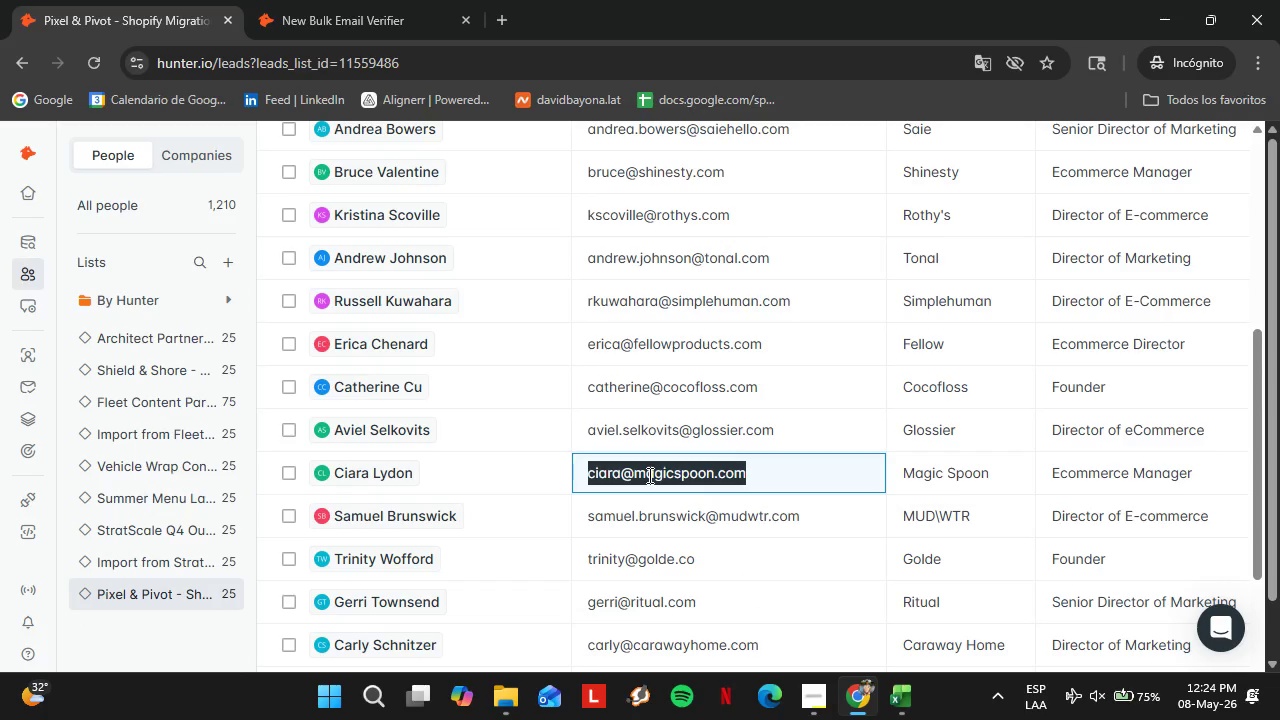 
triple_click([648, 475])
 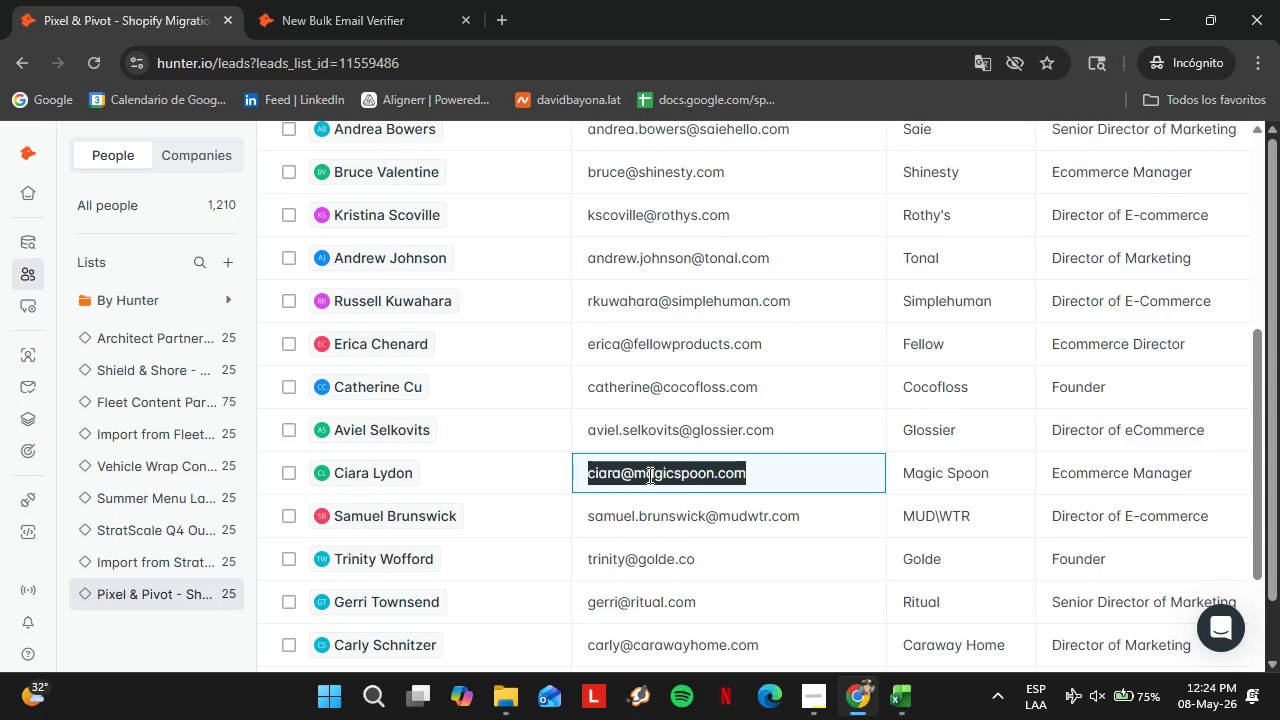 
key(Control+C)
 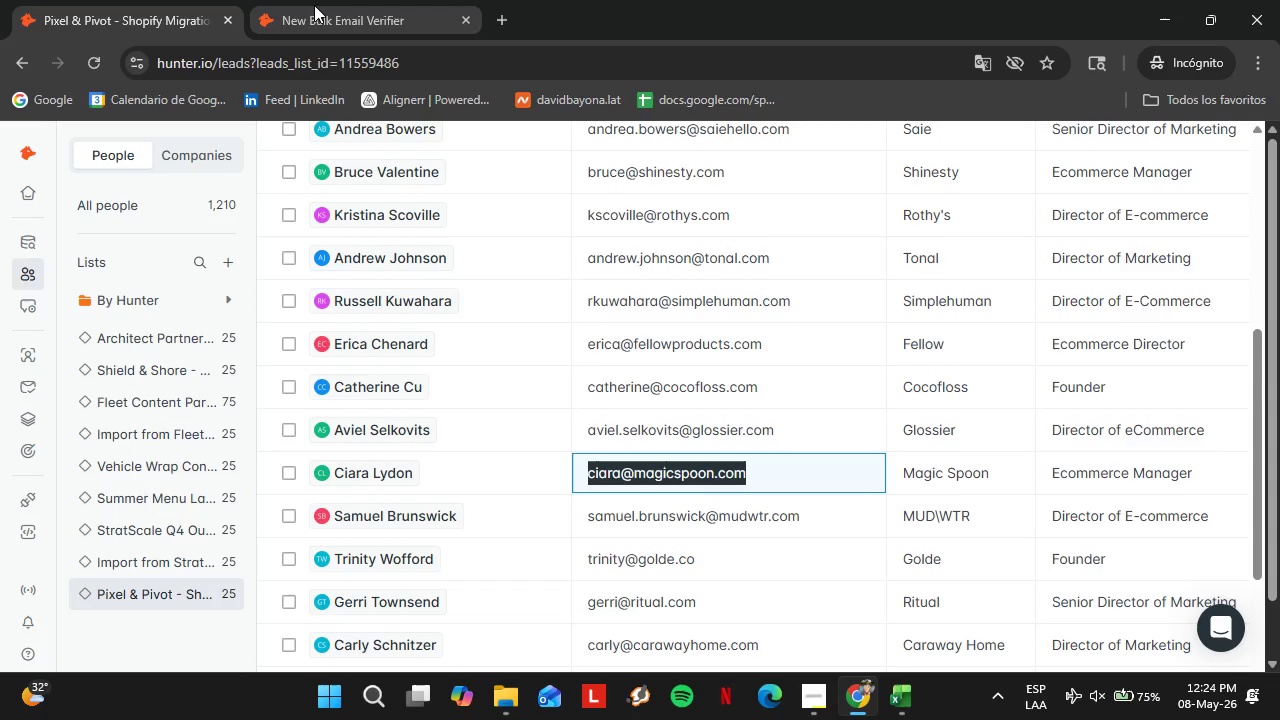 
left_click([314, 0])
 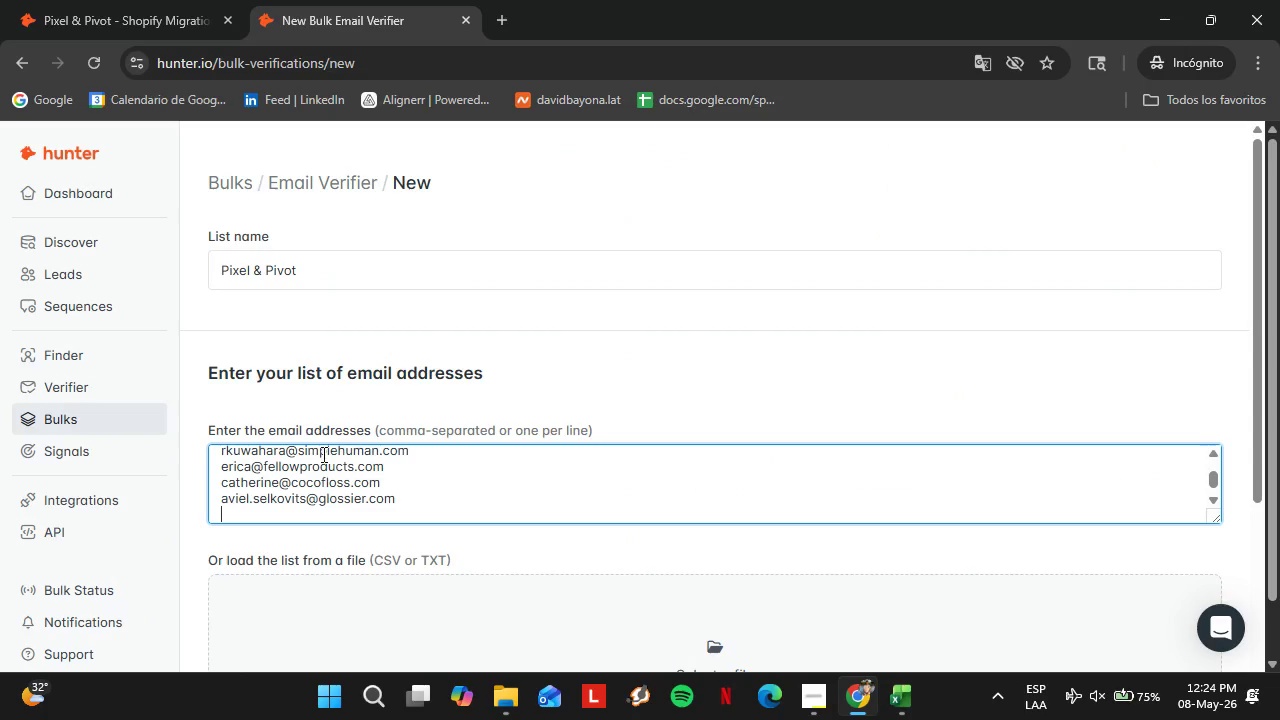 
key(Control+V)
 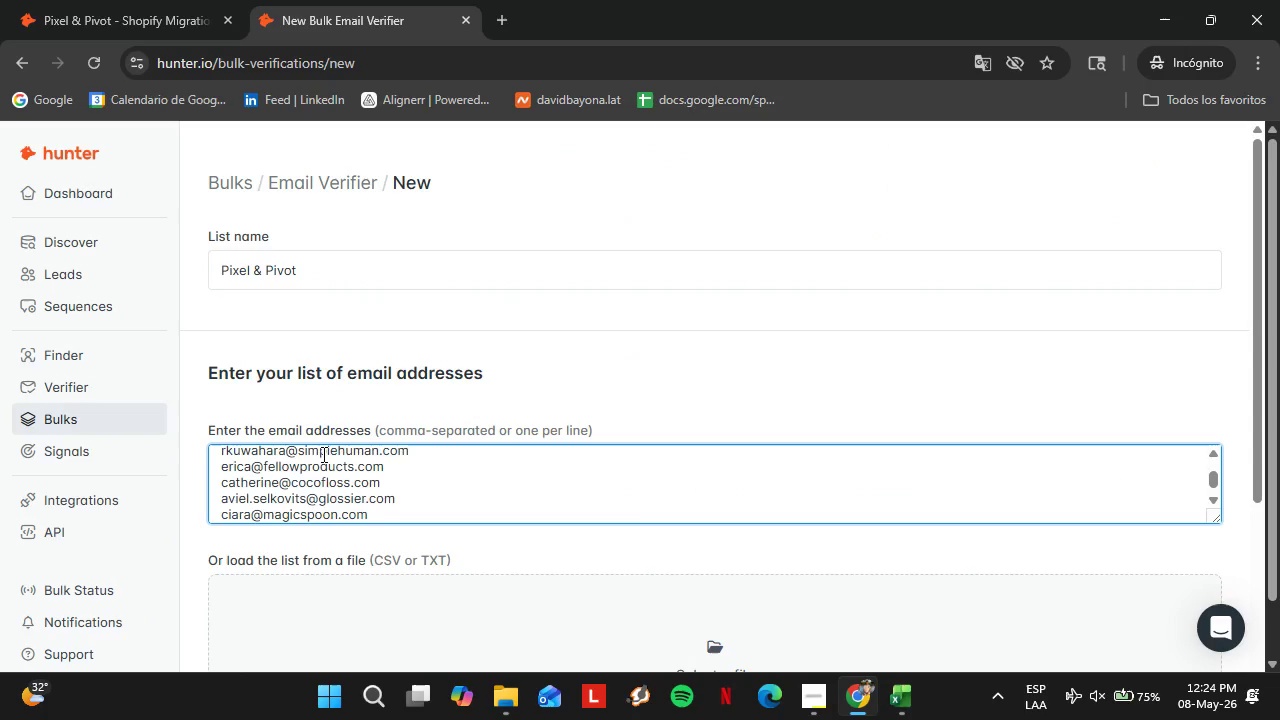 
key(Enter)
 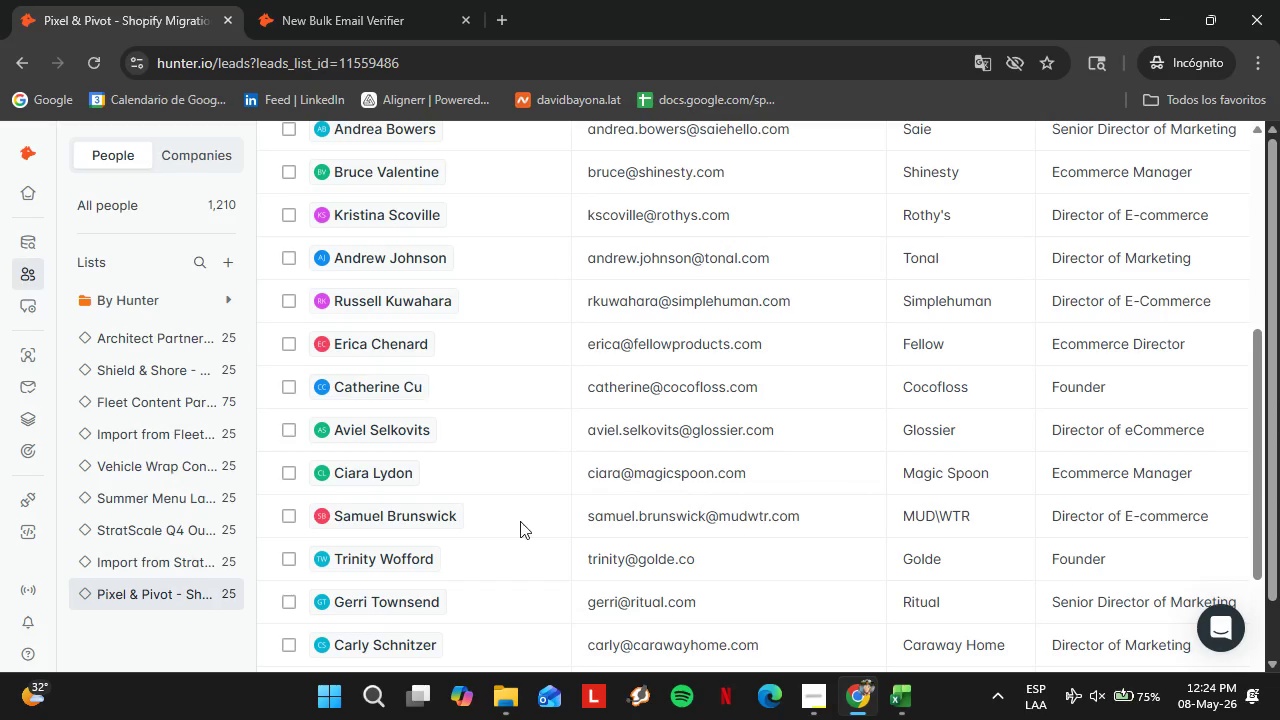 
scroll: coordinate [612, 379], scroll_direction: down, amount: 2.0
 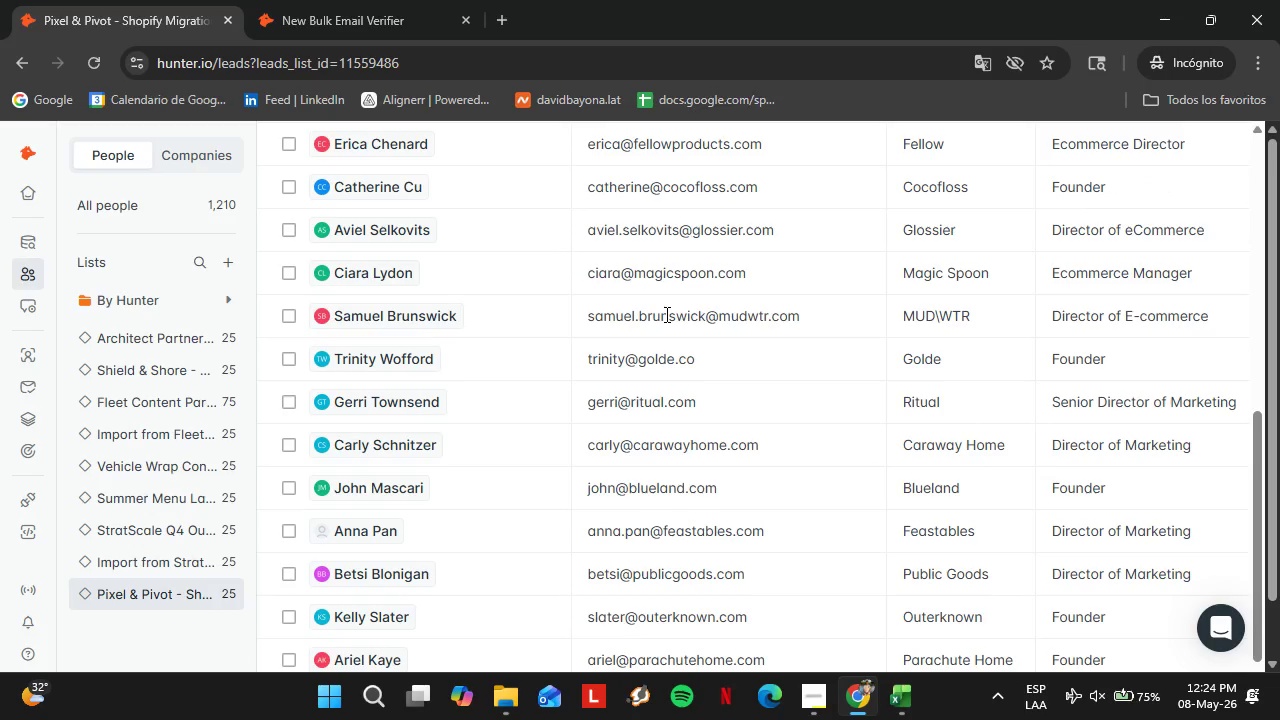 
double_click([665, 314])
 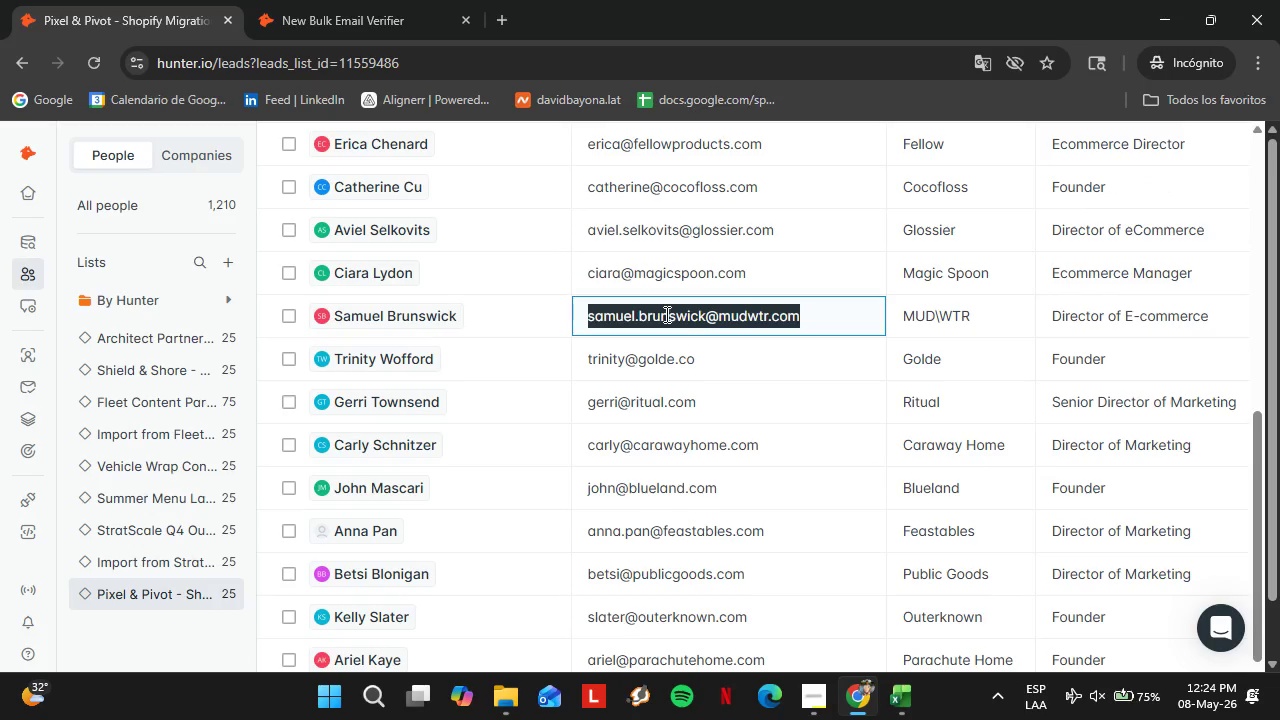 
triple_click([665, 314])
 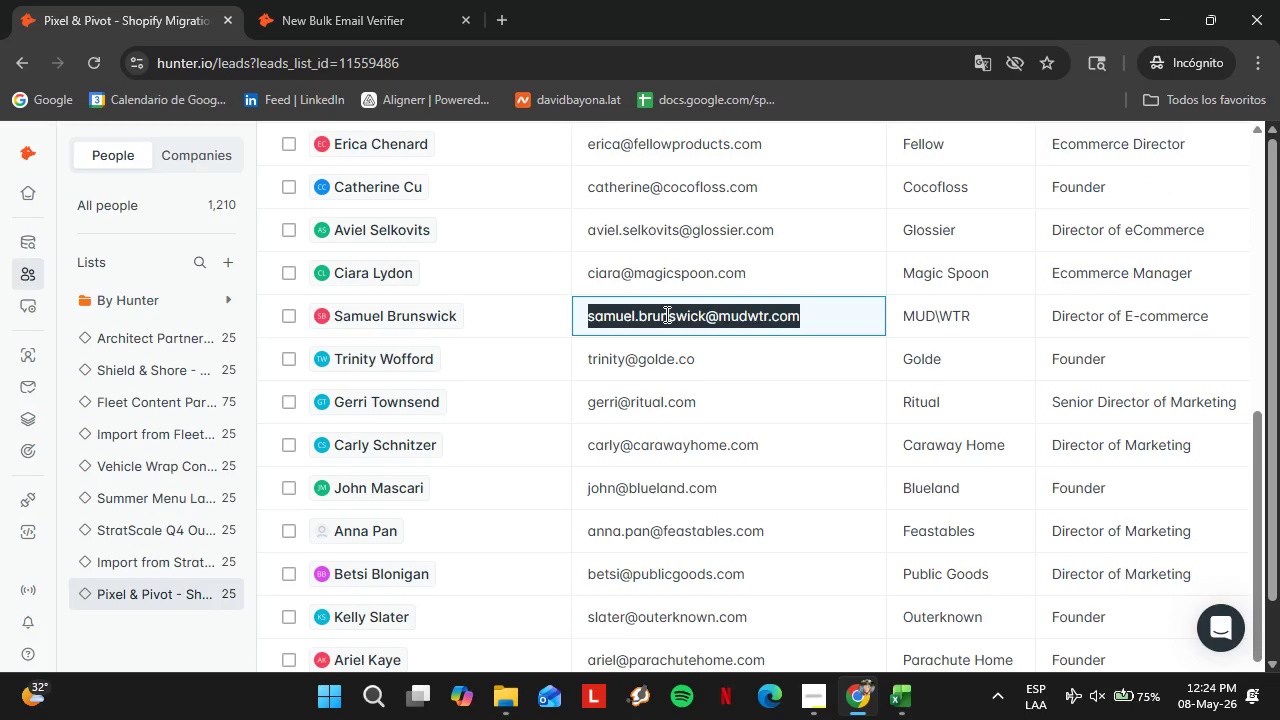 
key(Control+C)
 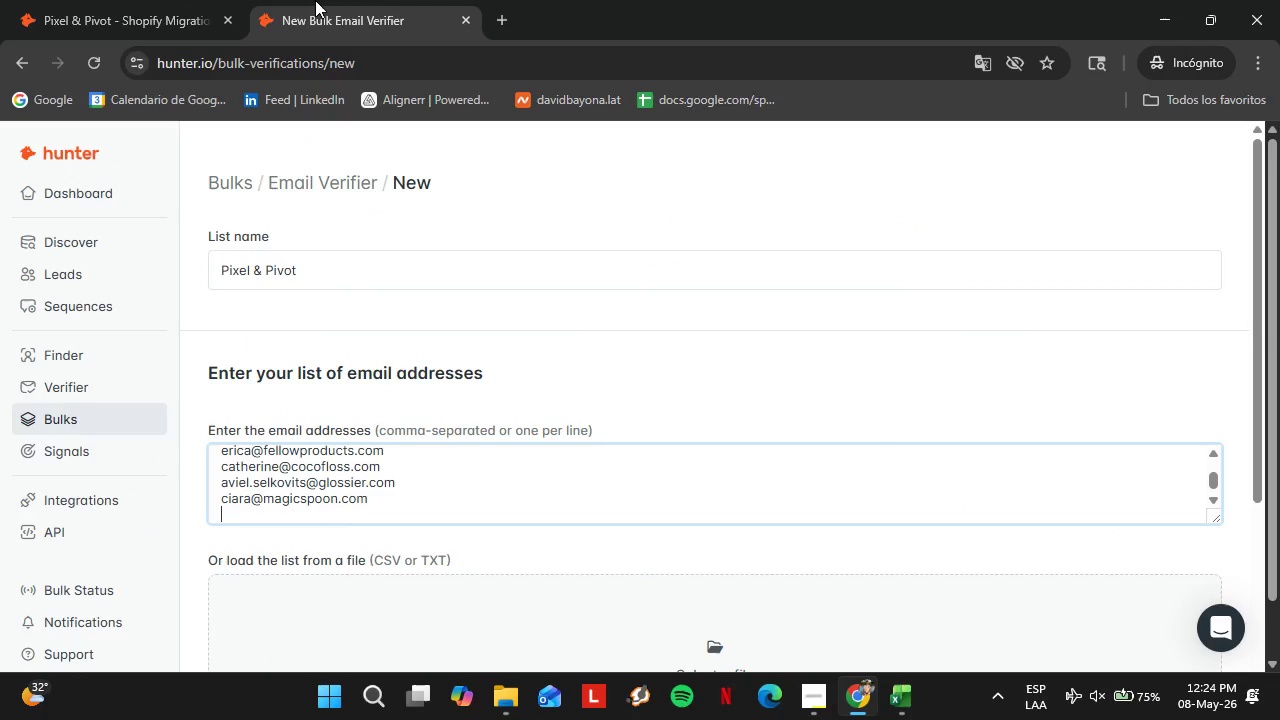 
left_click([315, 0])
 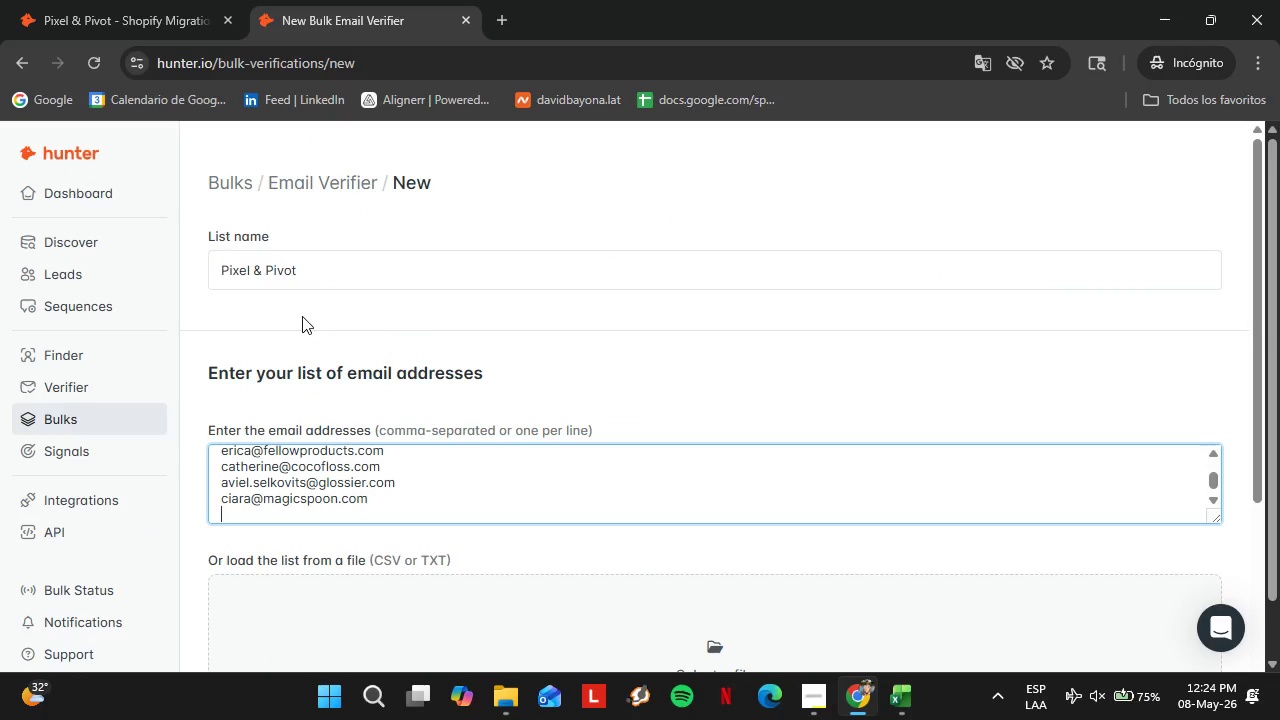 
key(Control+ControlLeft)
 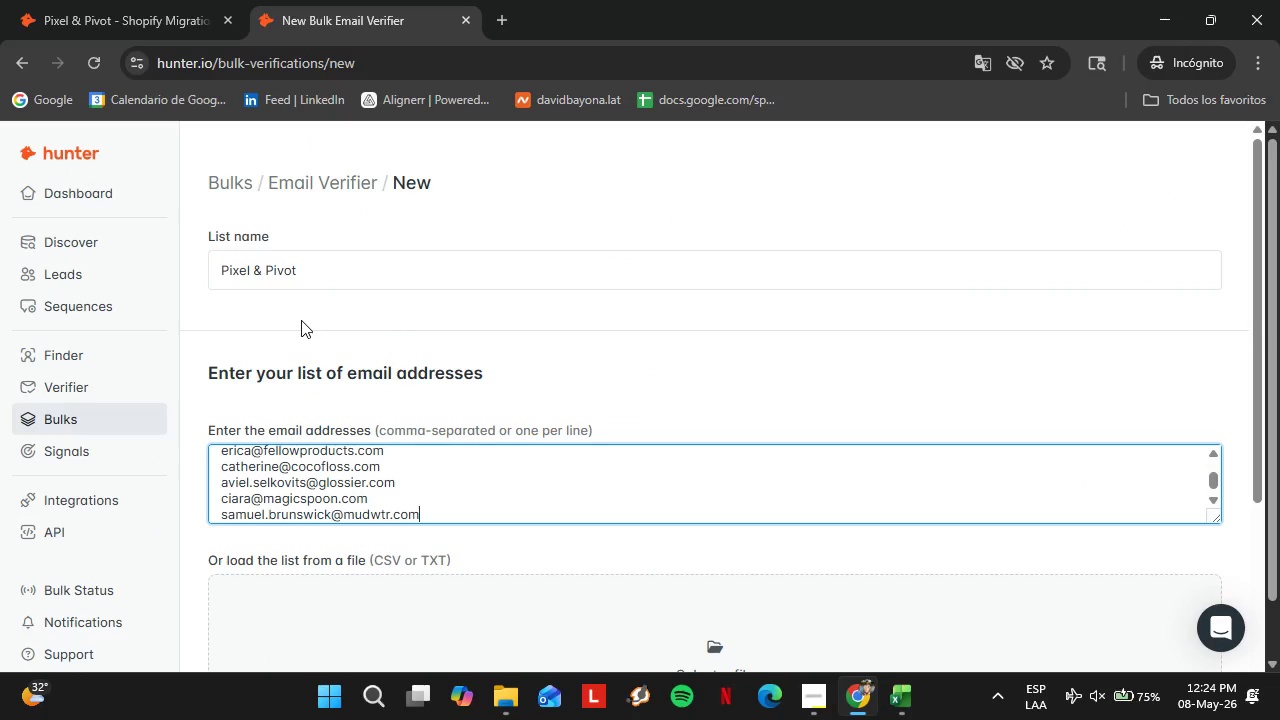 
key(Control+V)
 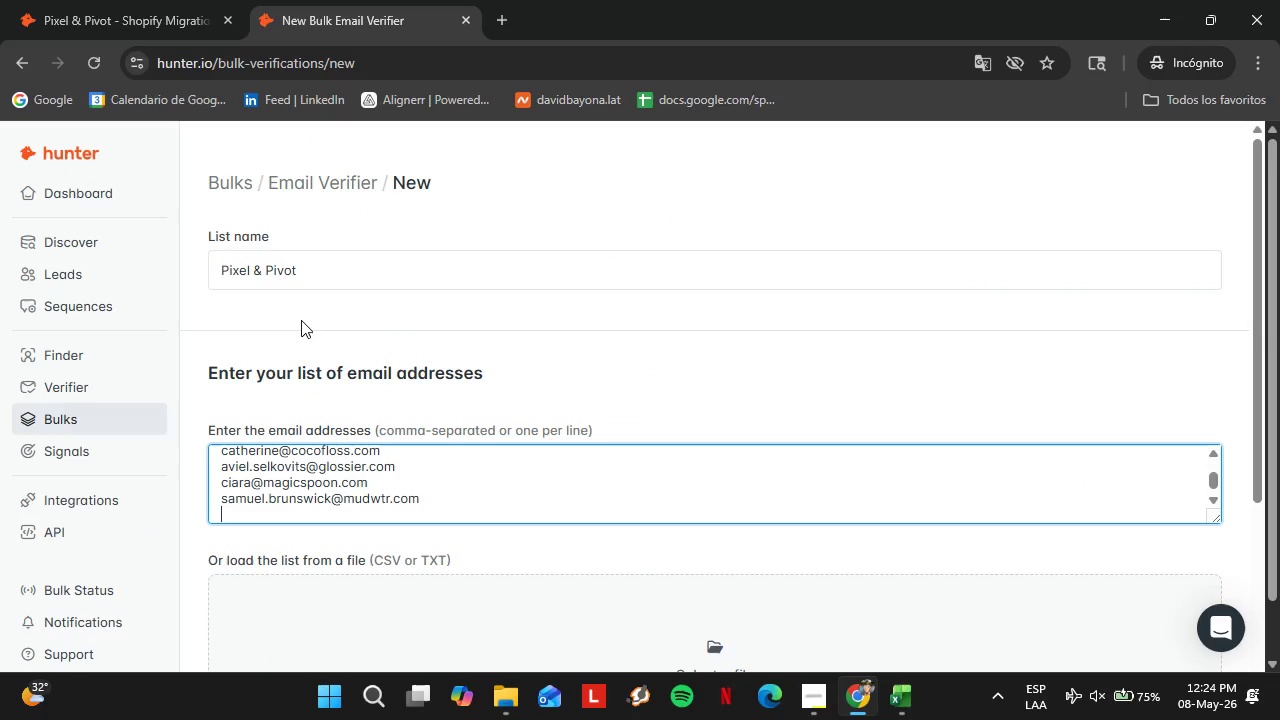 
key(Enter)
 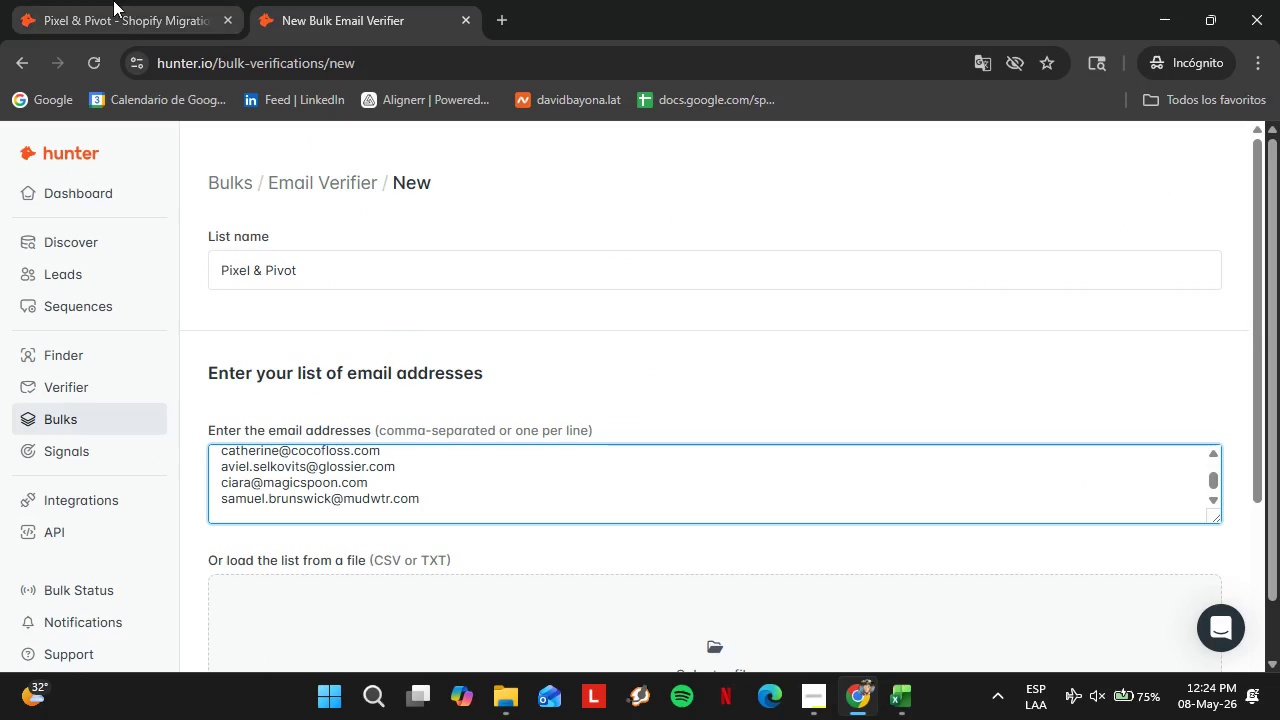 
left_click([112, 0])
 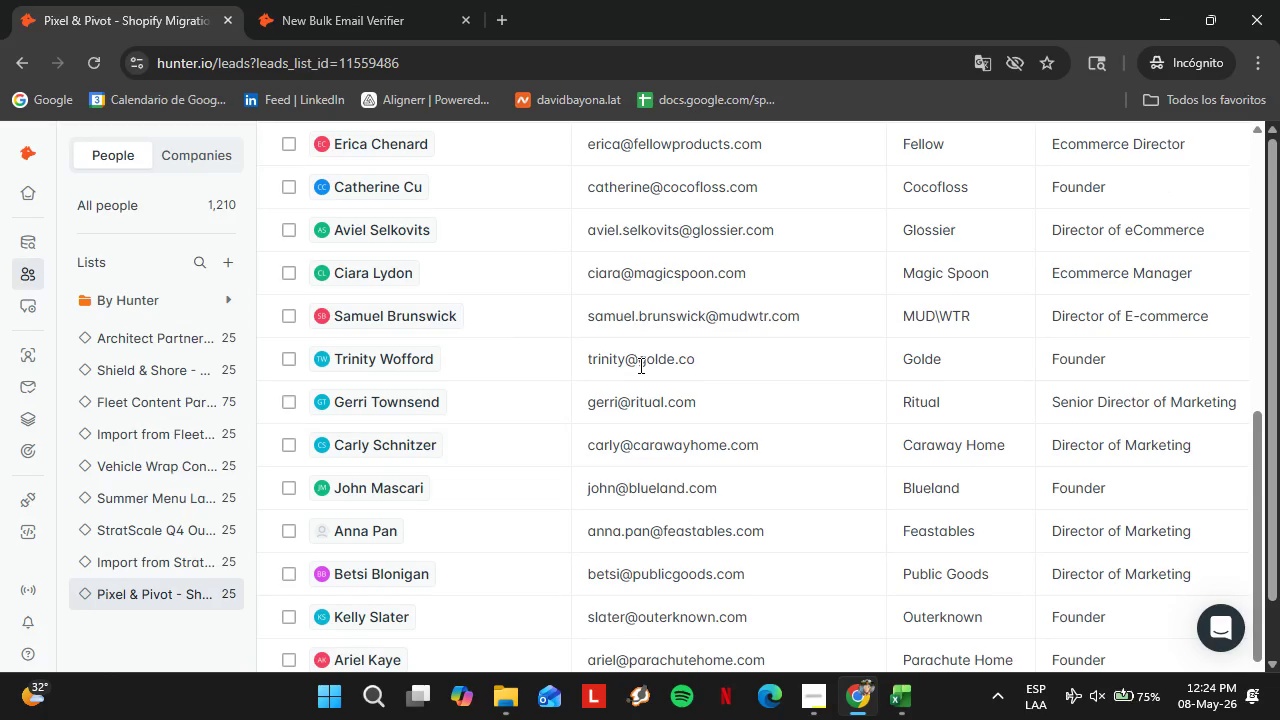 
double_click([639, 365])
 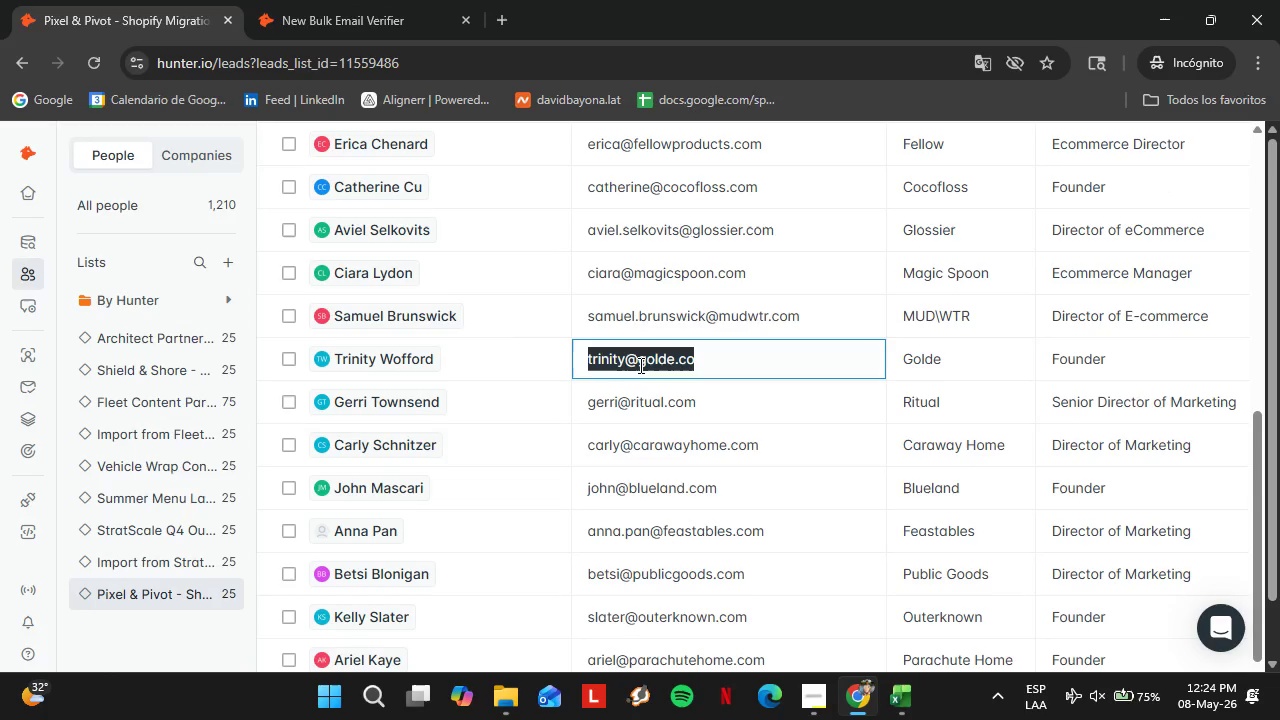 
triple_click([639, 365])
 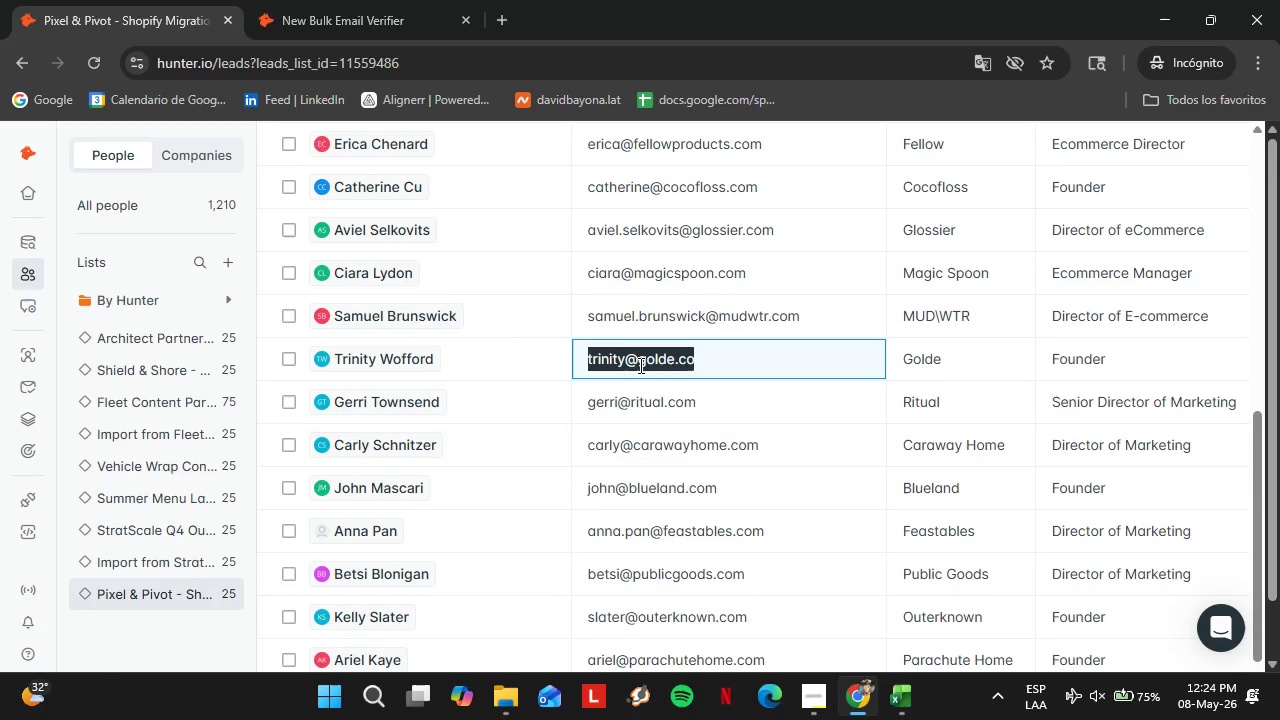 
key(Control+C)
 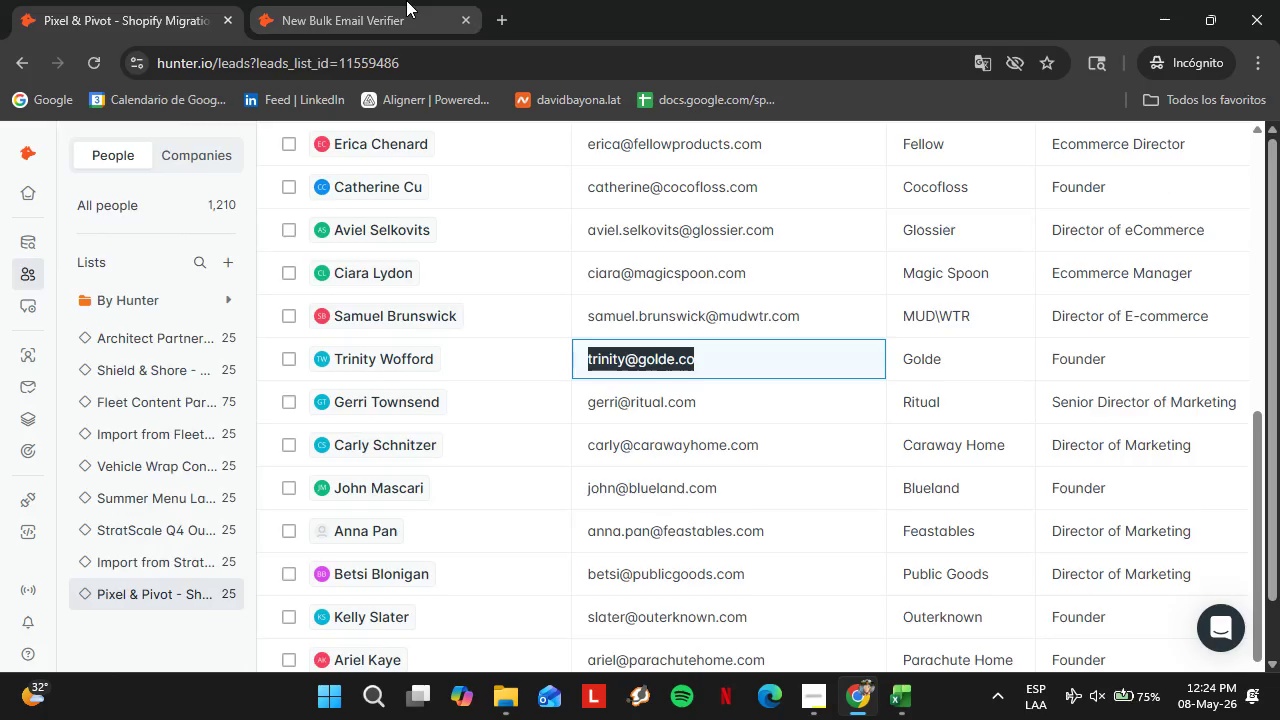 
left_click([387, 0])
 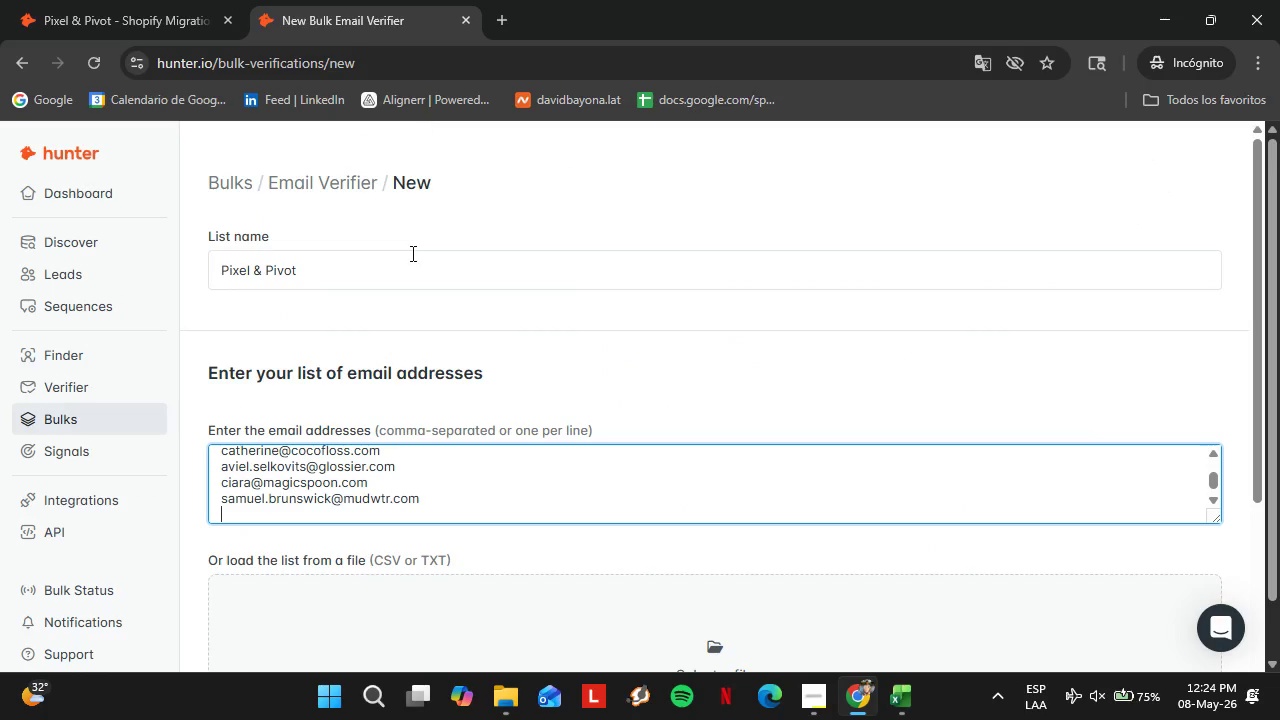 
key(Control+ControlLeft)
 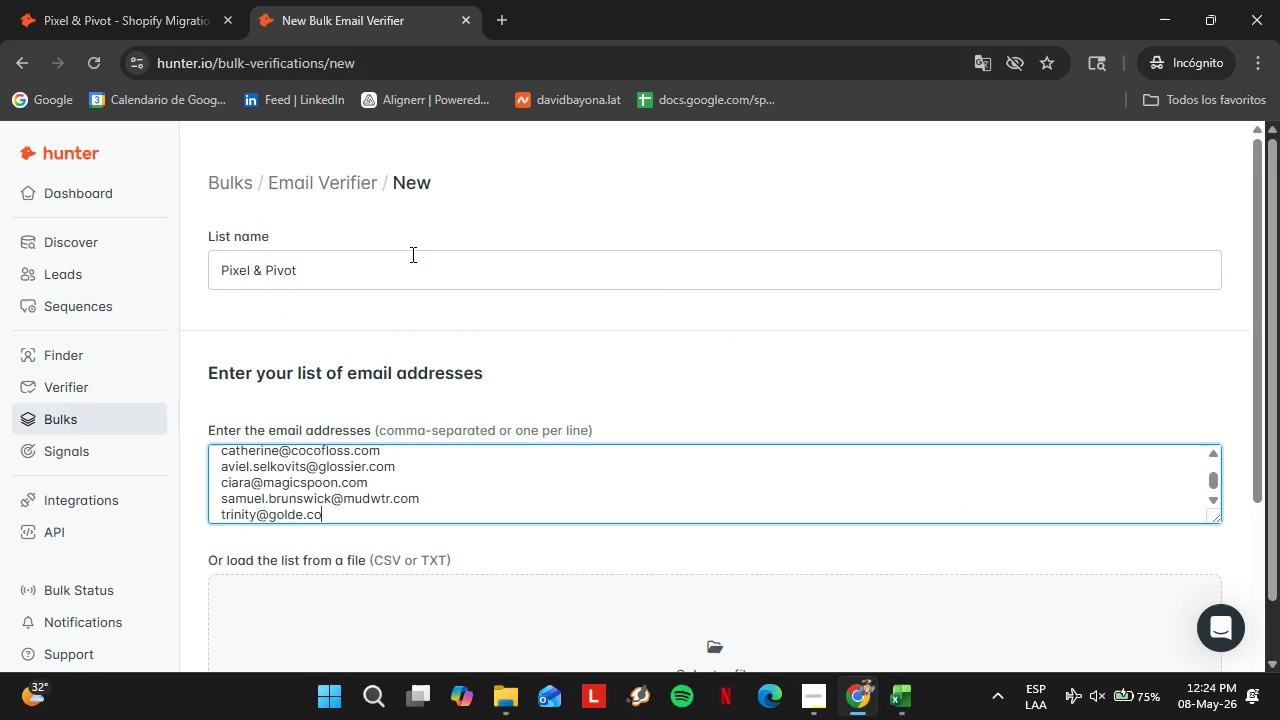 
key(Control+V)
 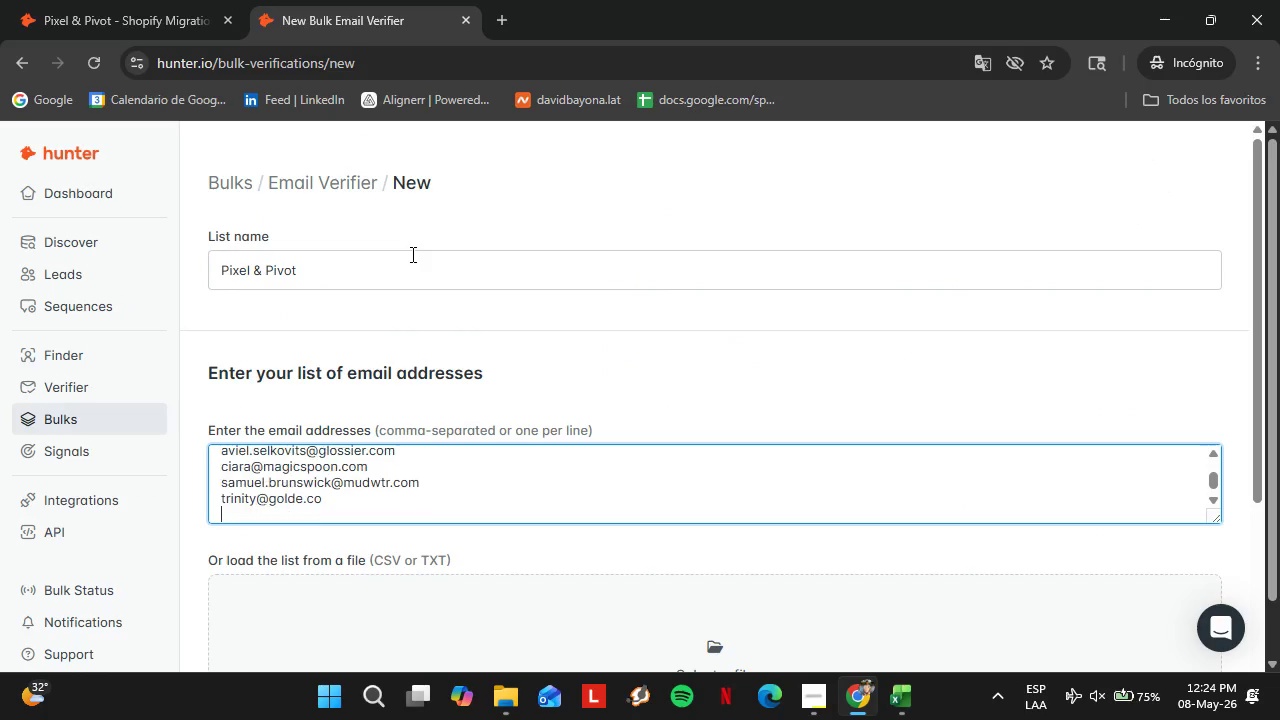 
key(Enter)
 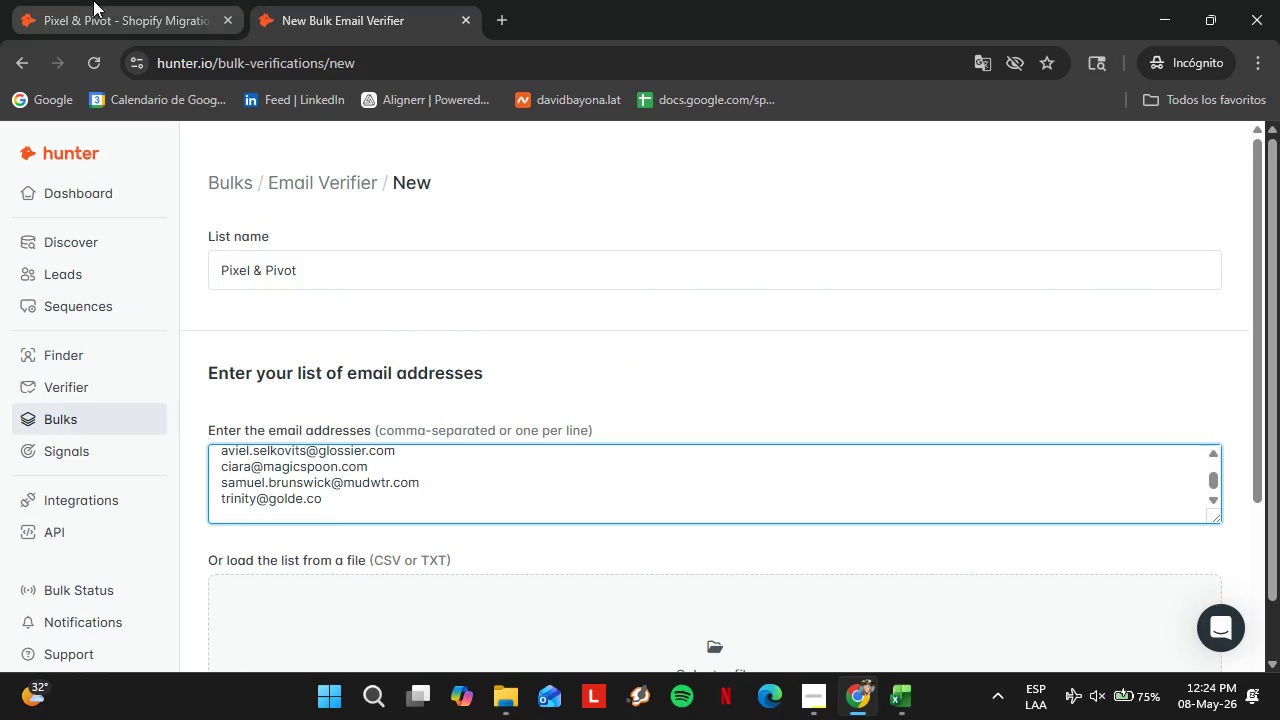 
left_click([93, 0])
 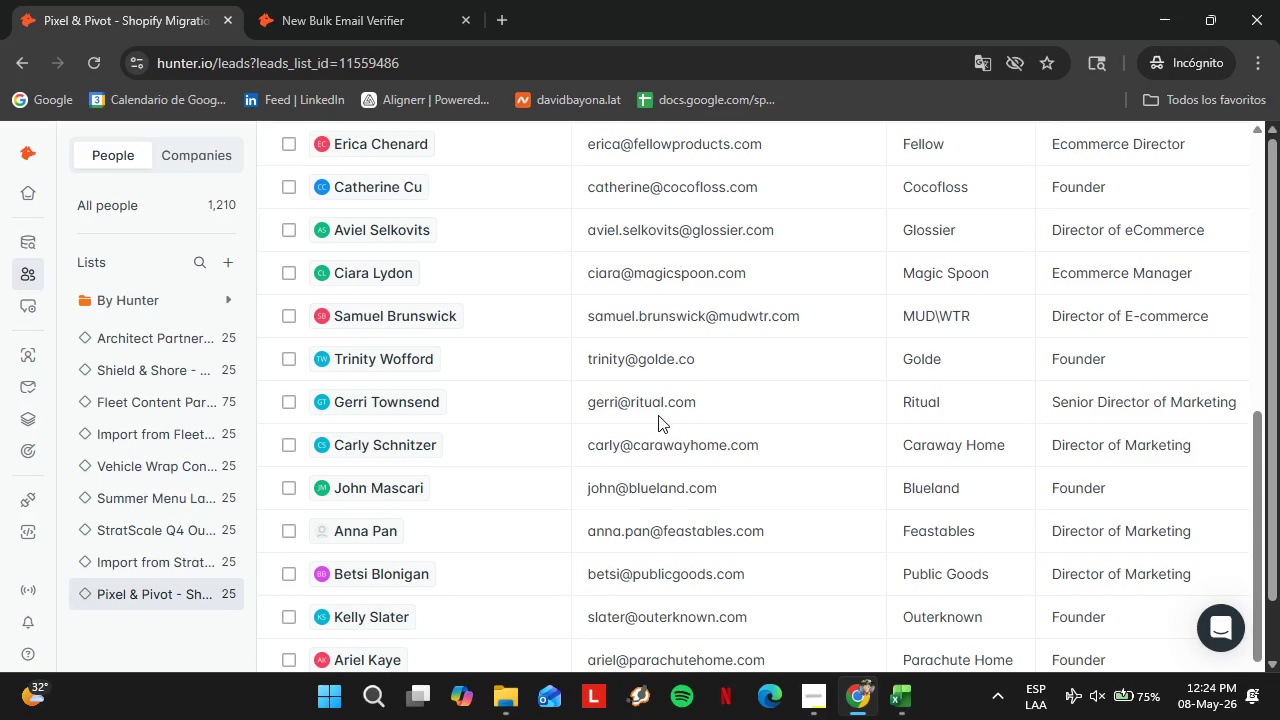 
double_click([658, 415])
 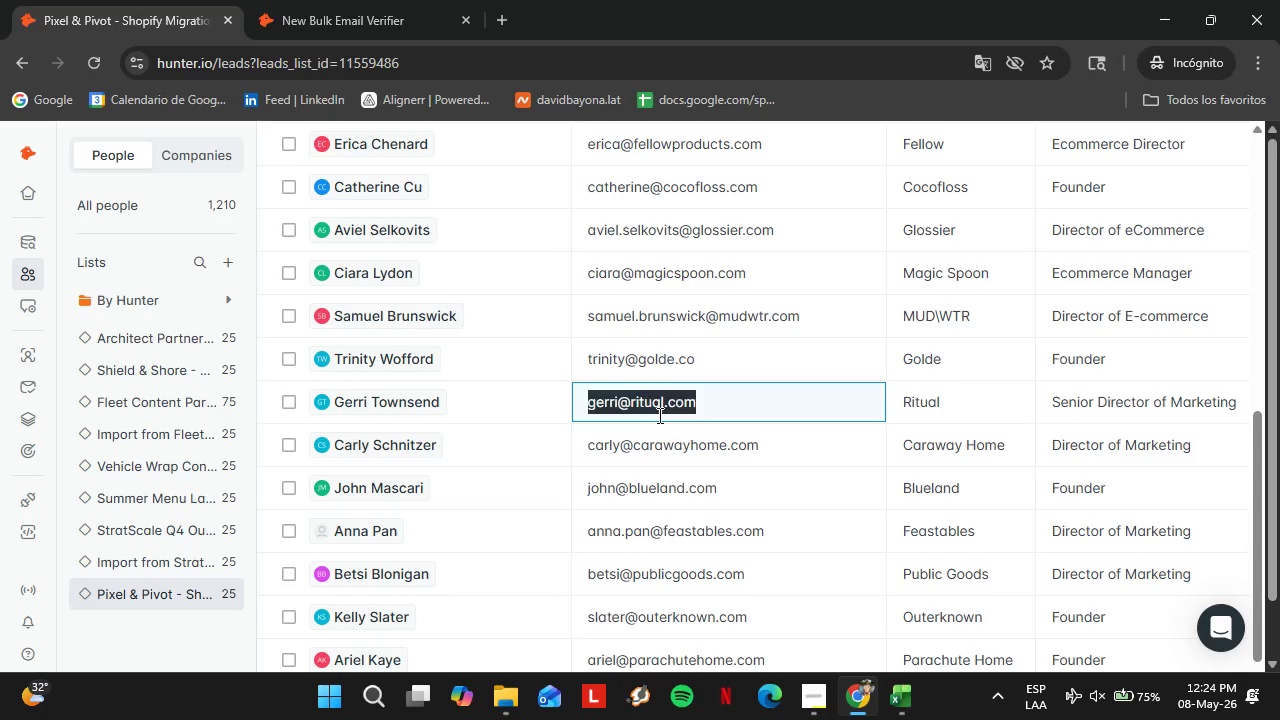 
triple_click([658, 415])
 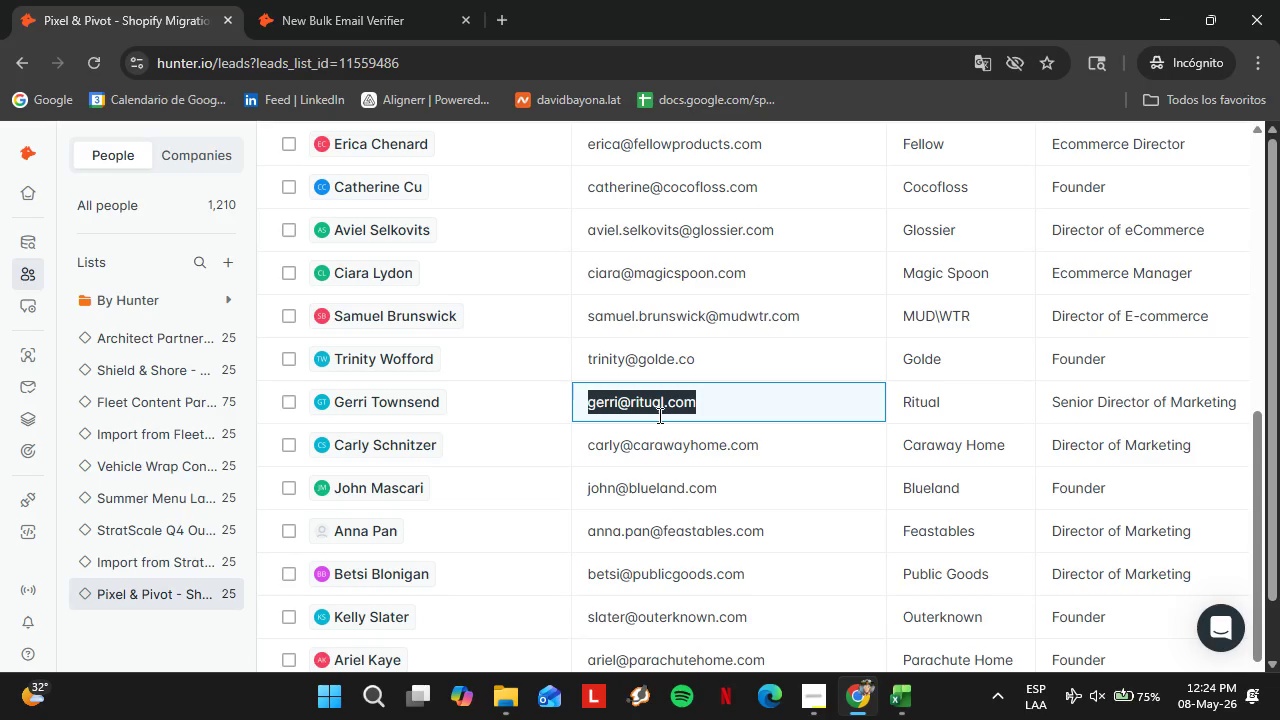 
key(Control+C)
 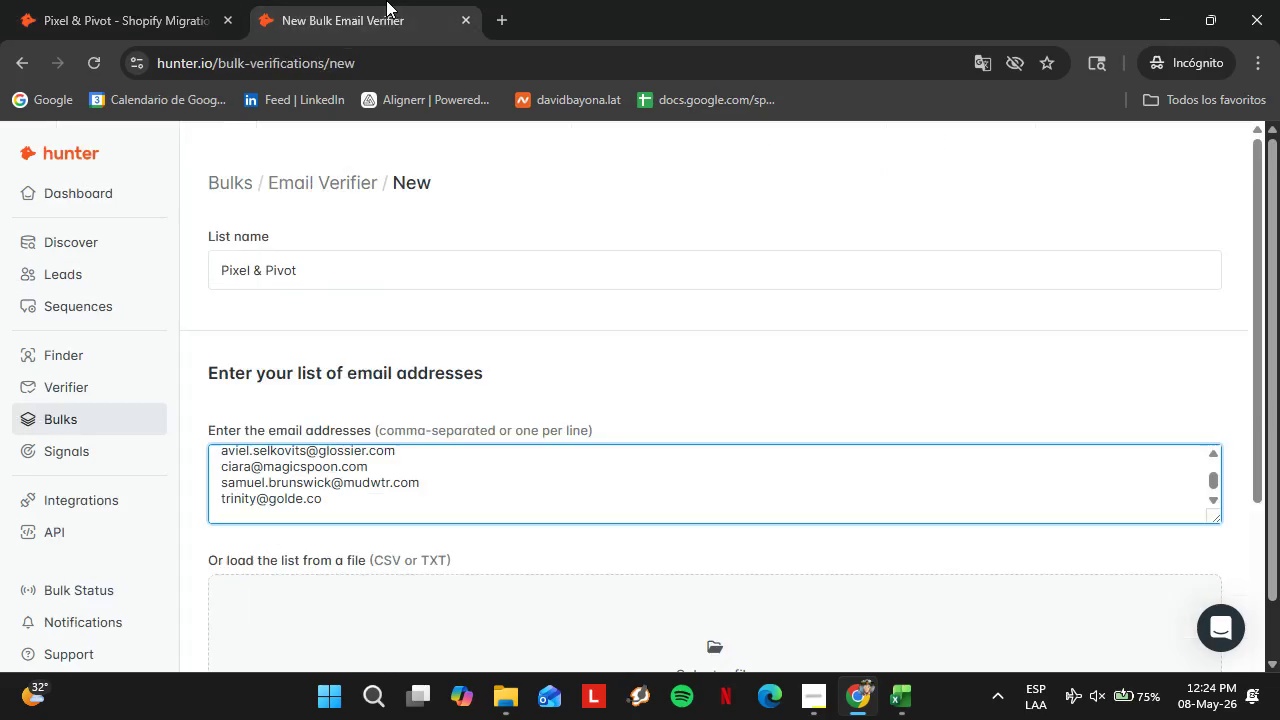 
left_click([386, 0])
 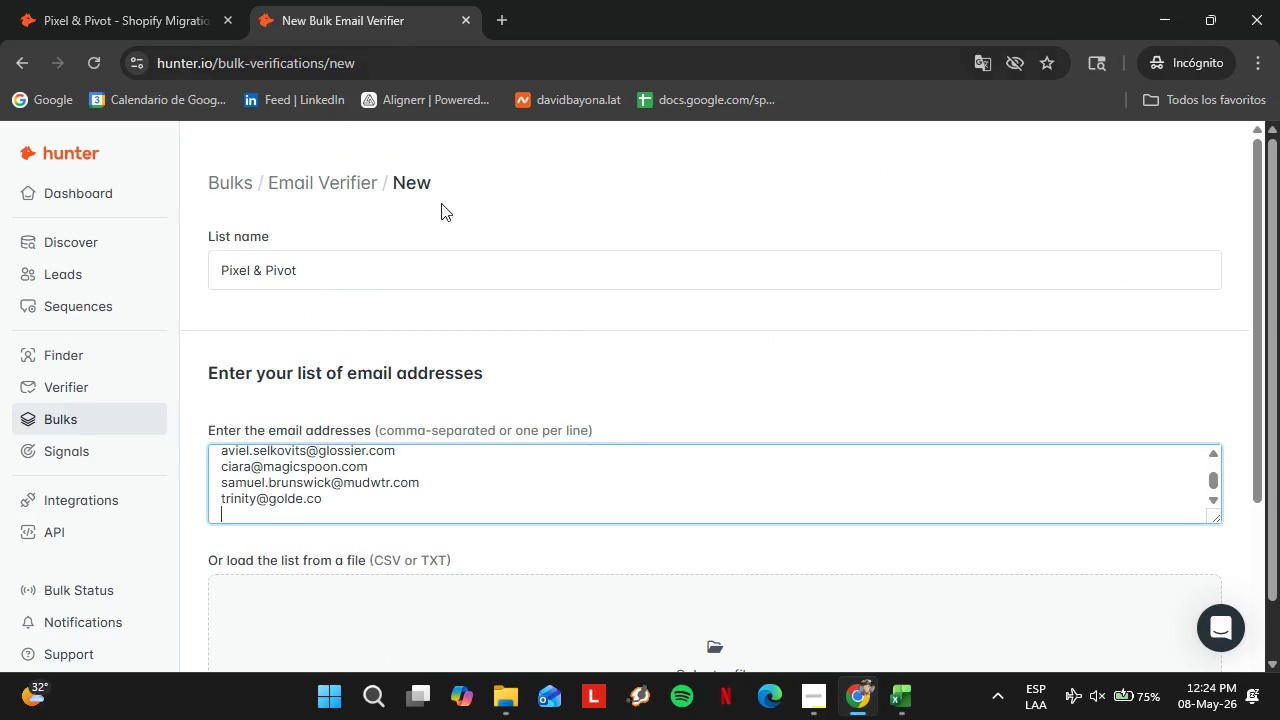 
key(Control+ControlLeft)
 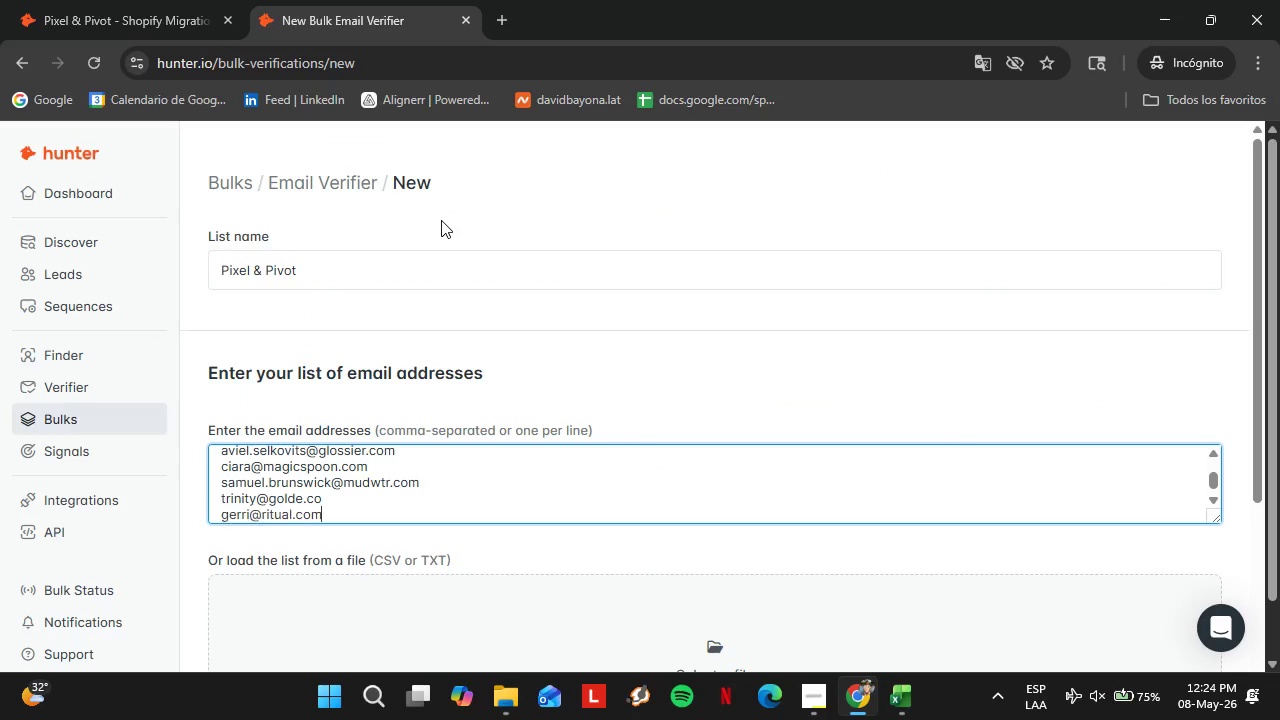 
key(Control+V)
 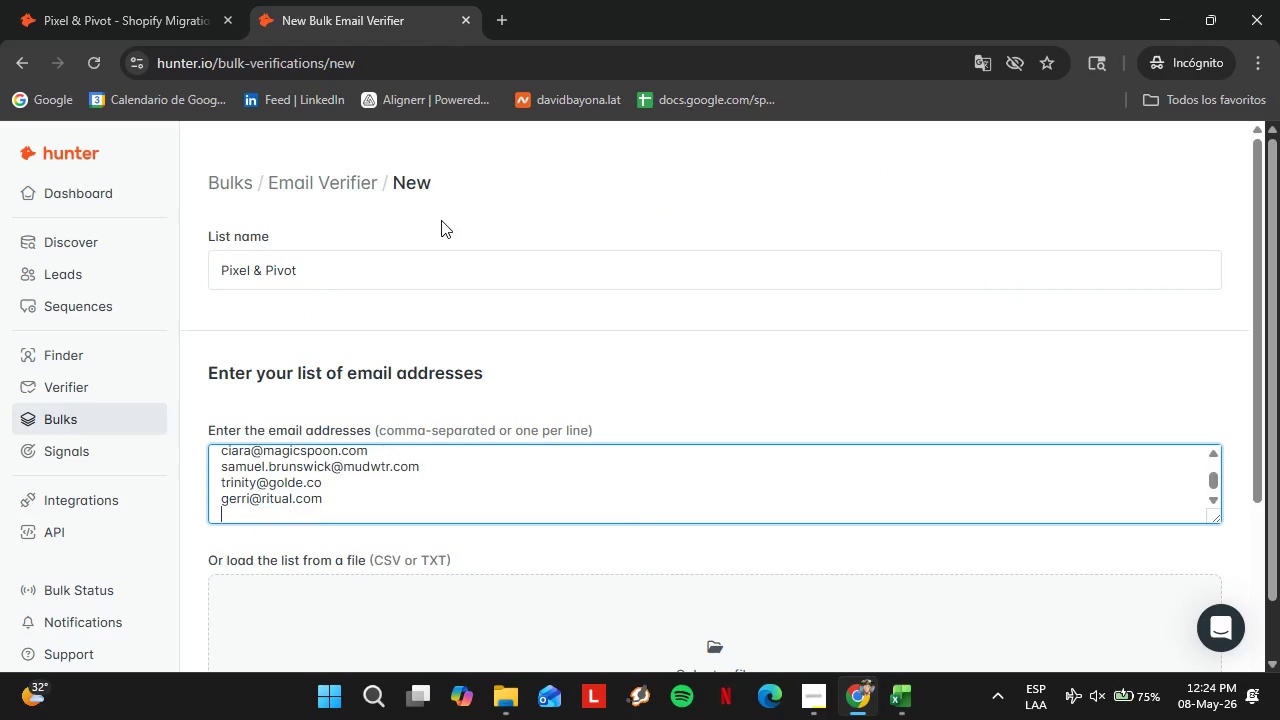 
key(Enter)
 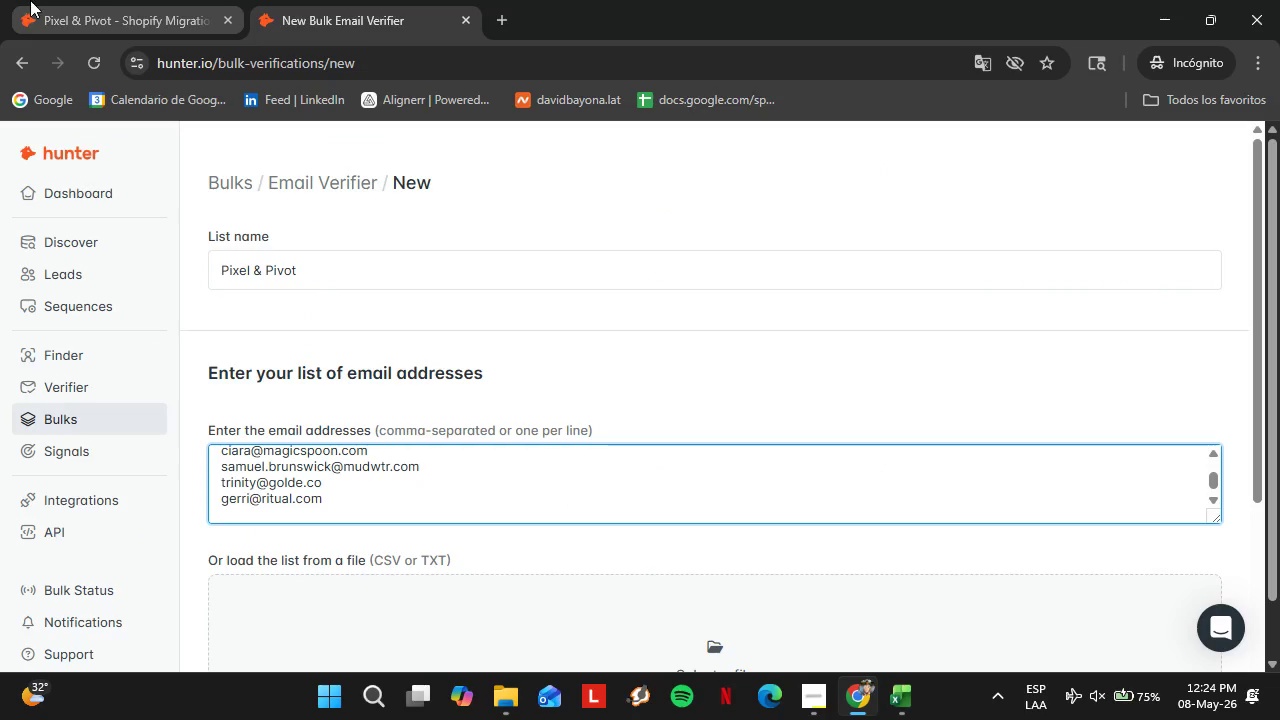 
left_click([35, 0])
 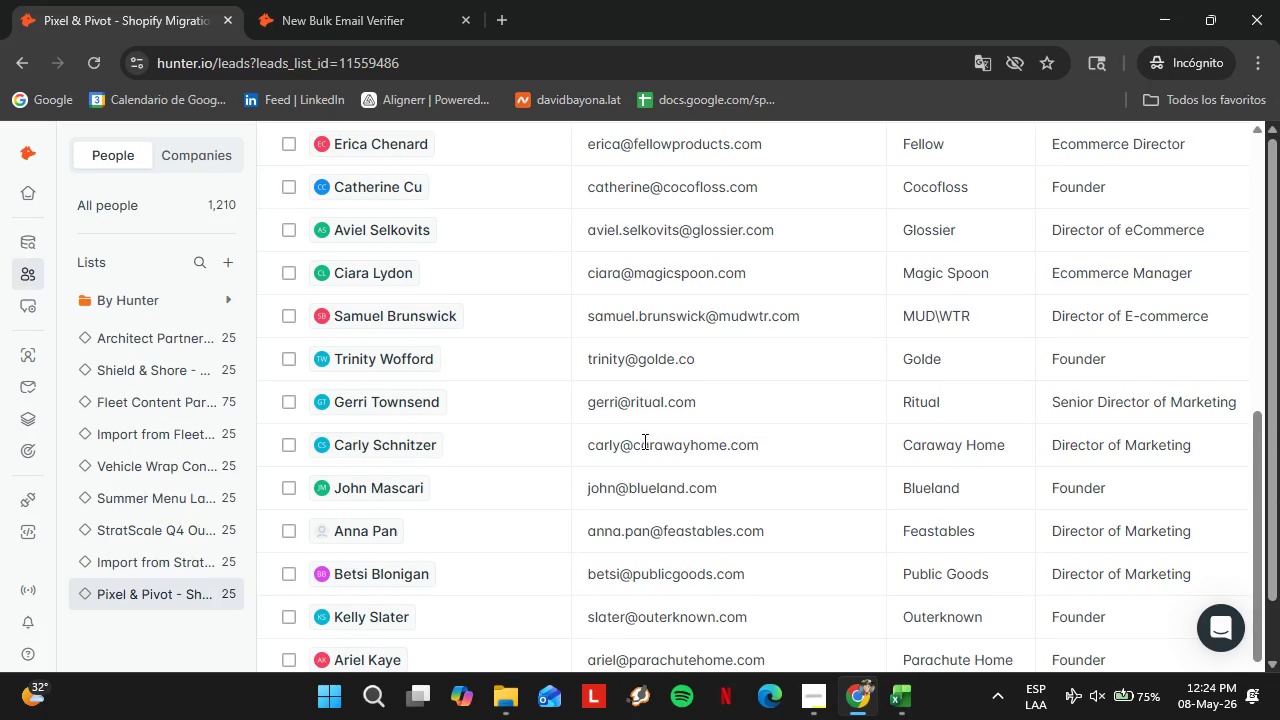 
double_click([643, 441])
 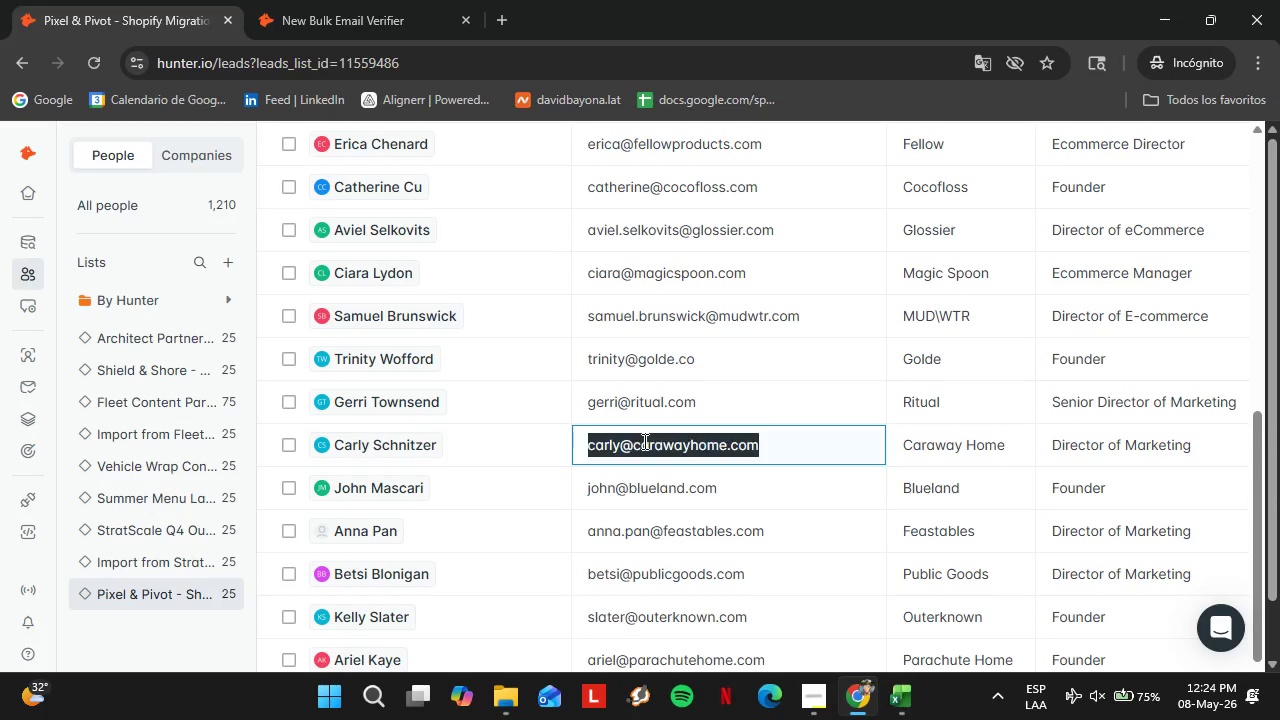 
triple_click([643, 441])
 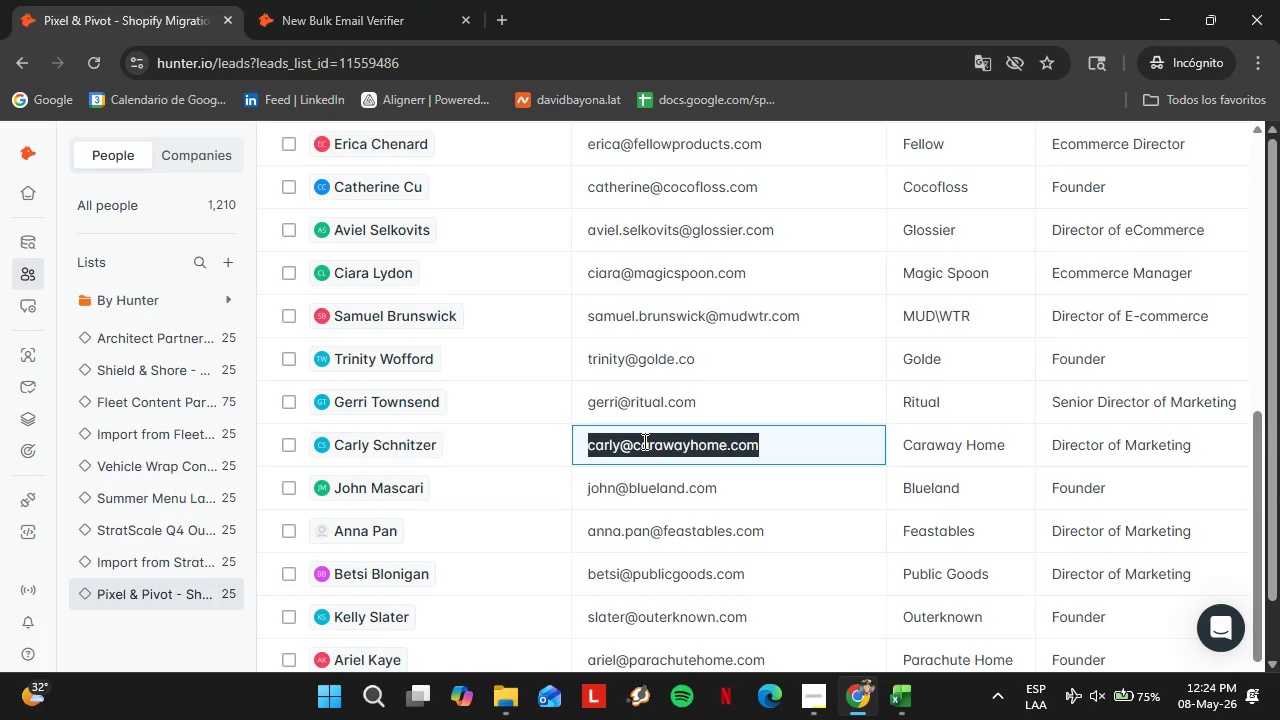 
key(Control+C)
 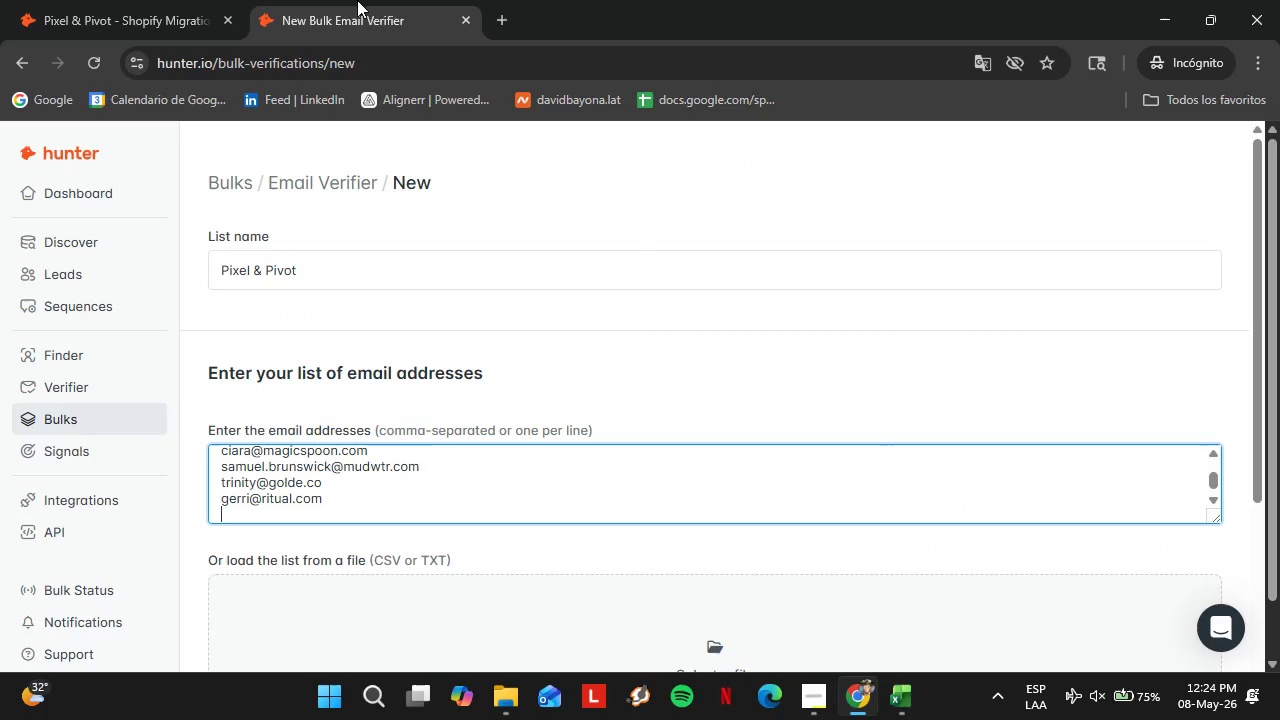 
left_click([357, 0])
 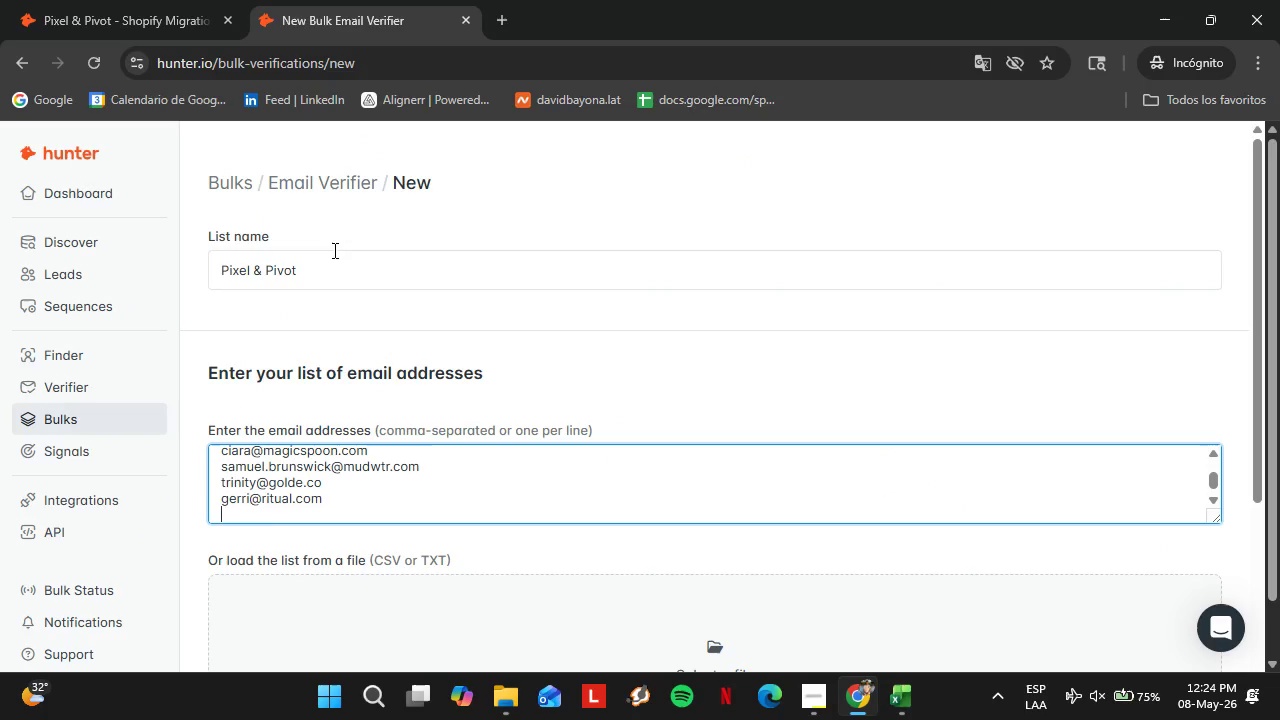 
key(Control+ControlLeft)
 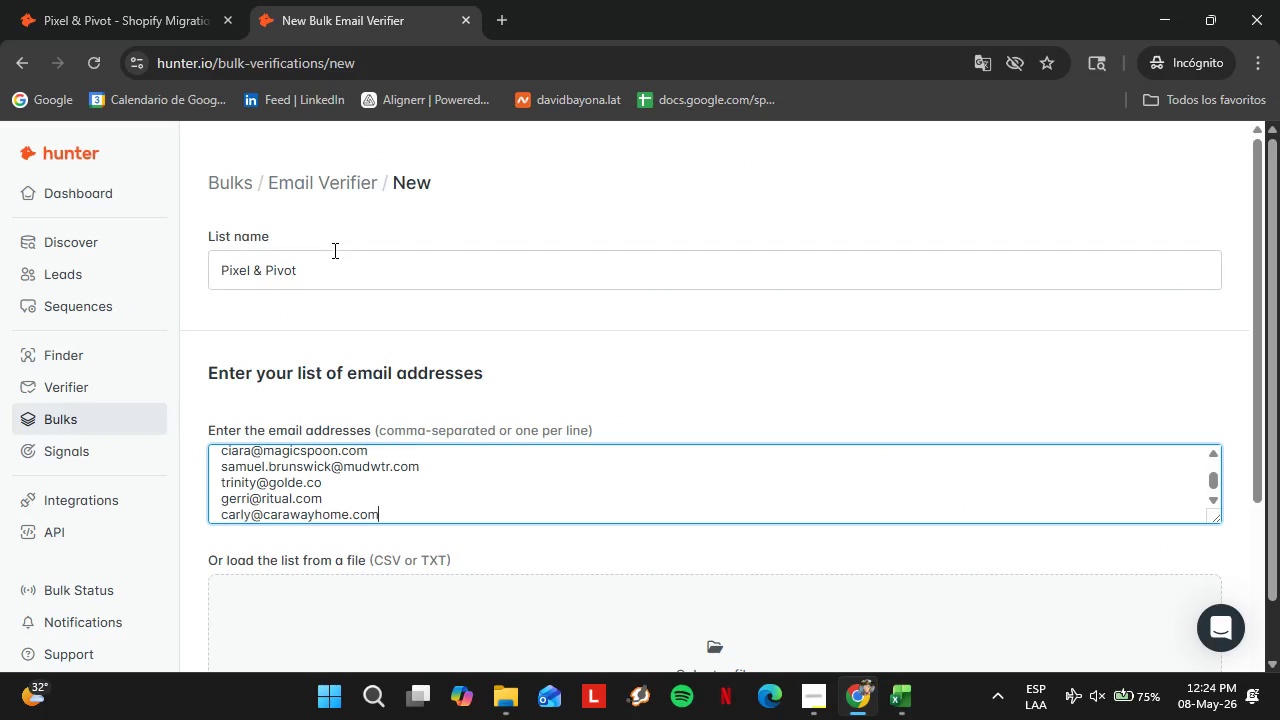 
key(Control+V)
 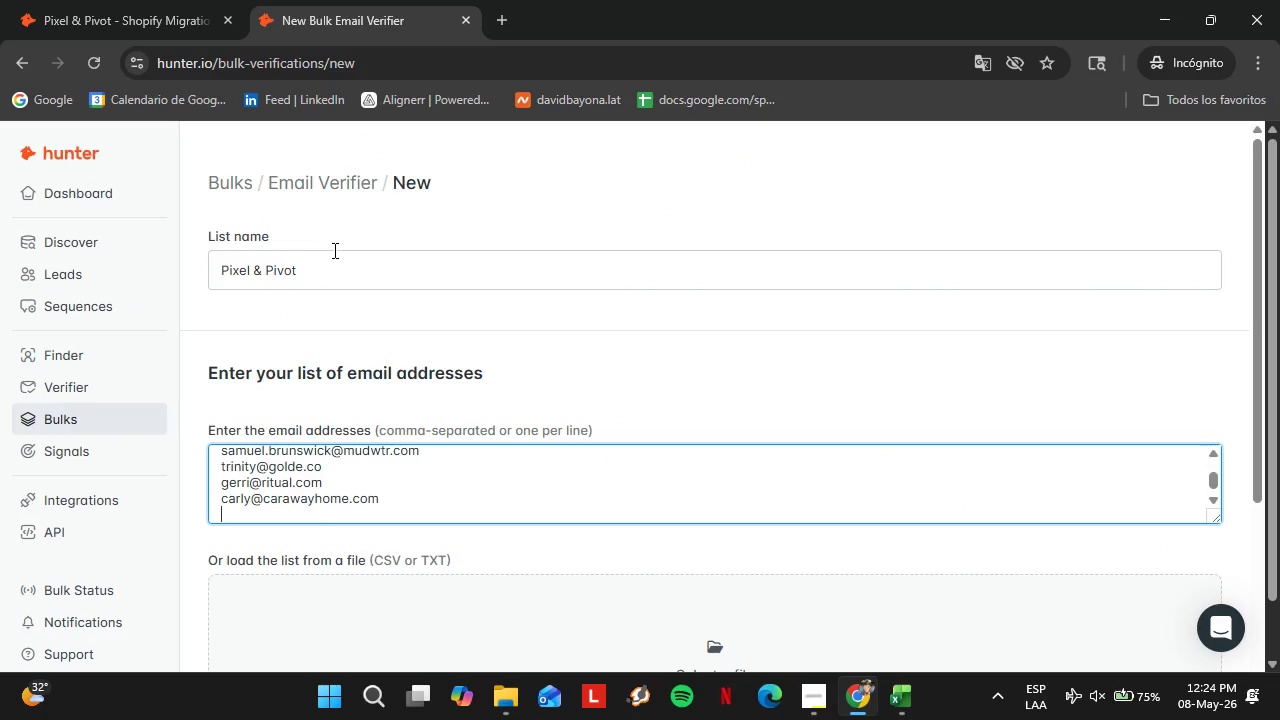 
key(Enter)
 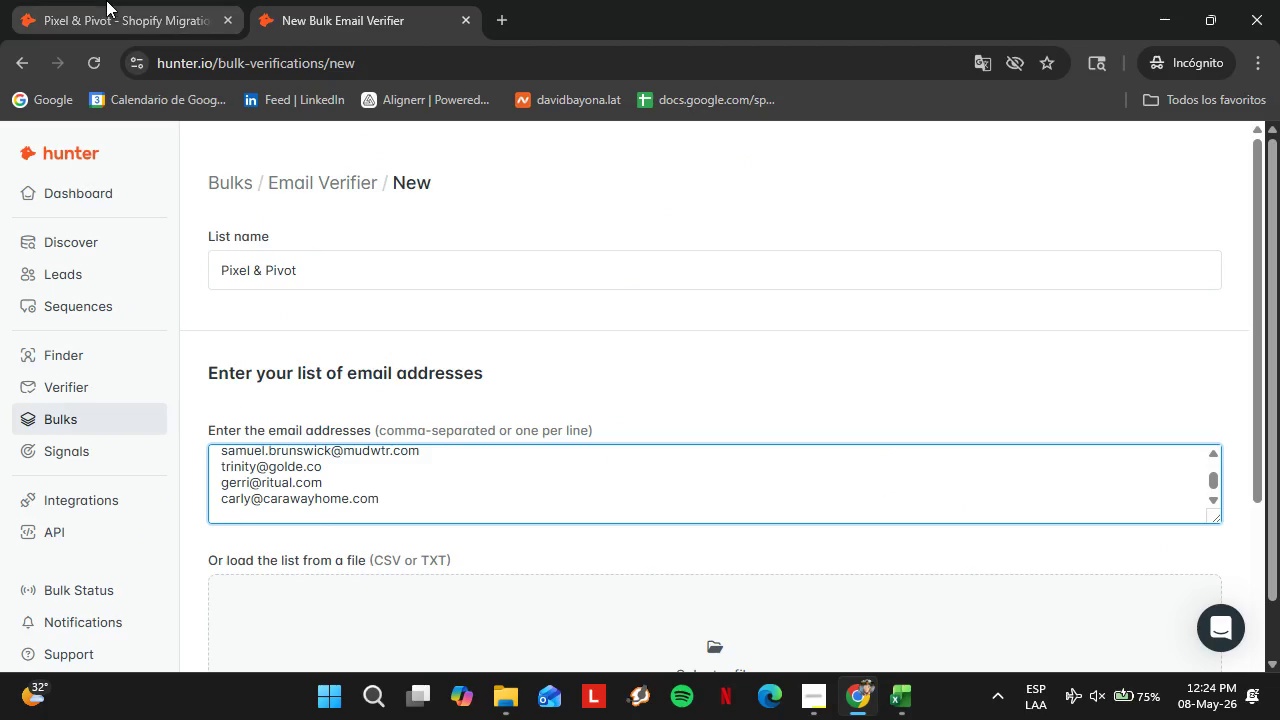 
left_click([106, 0])
 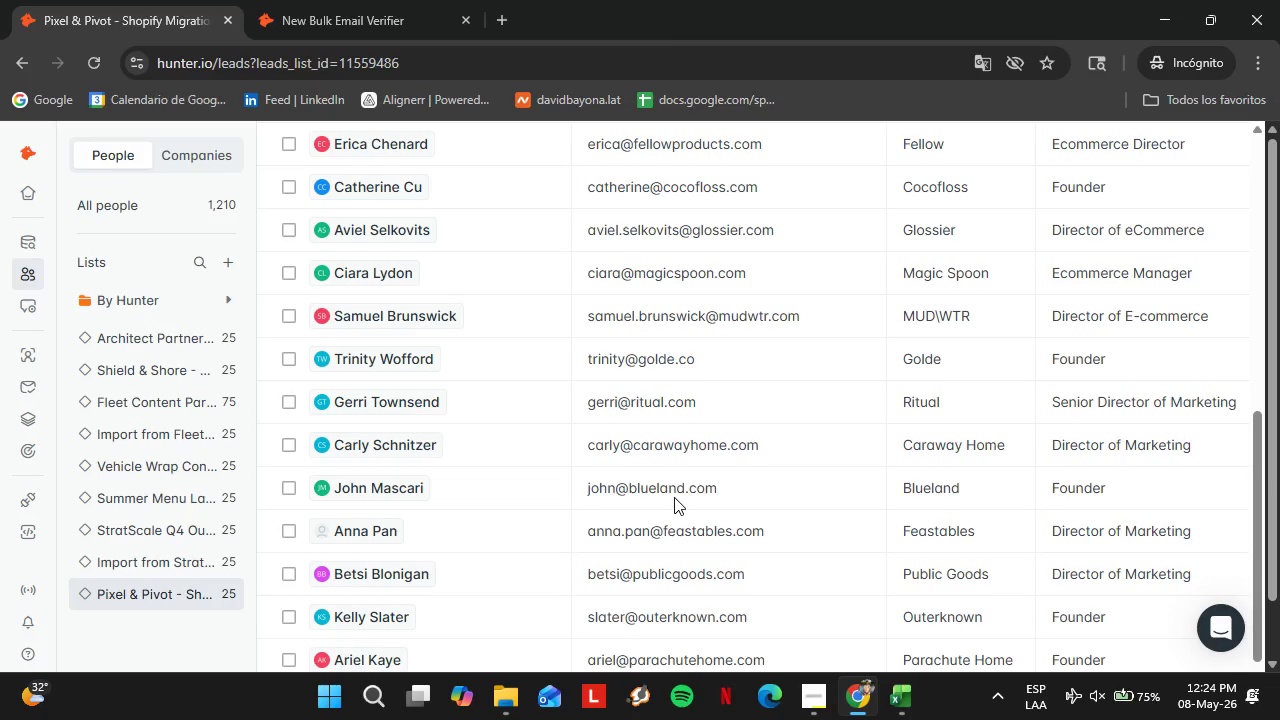 
double_click([674, 497])
 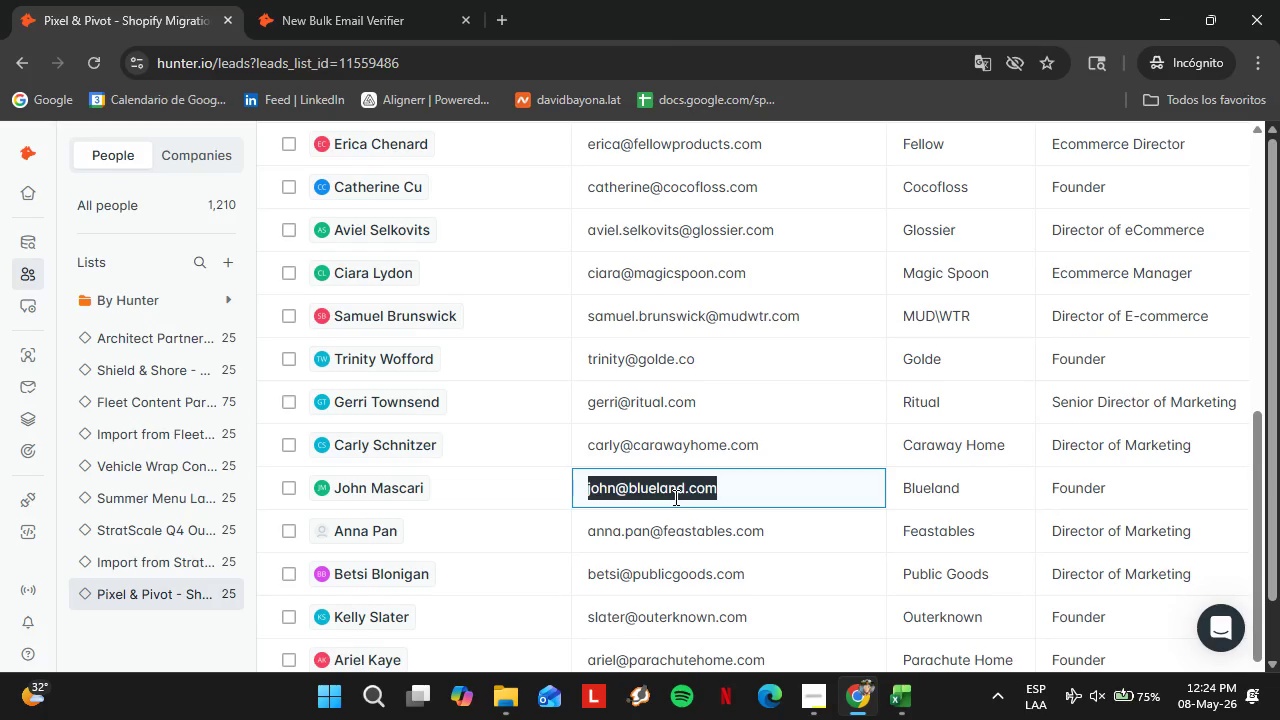 
triple_click([674, 497])
 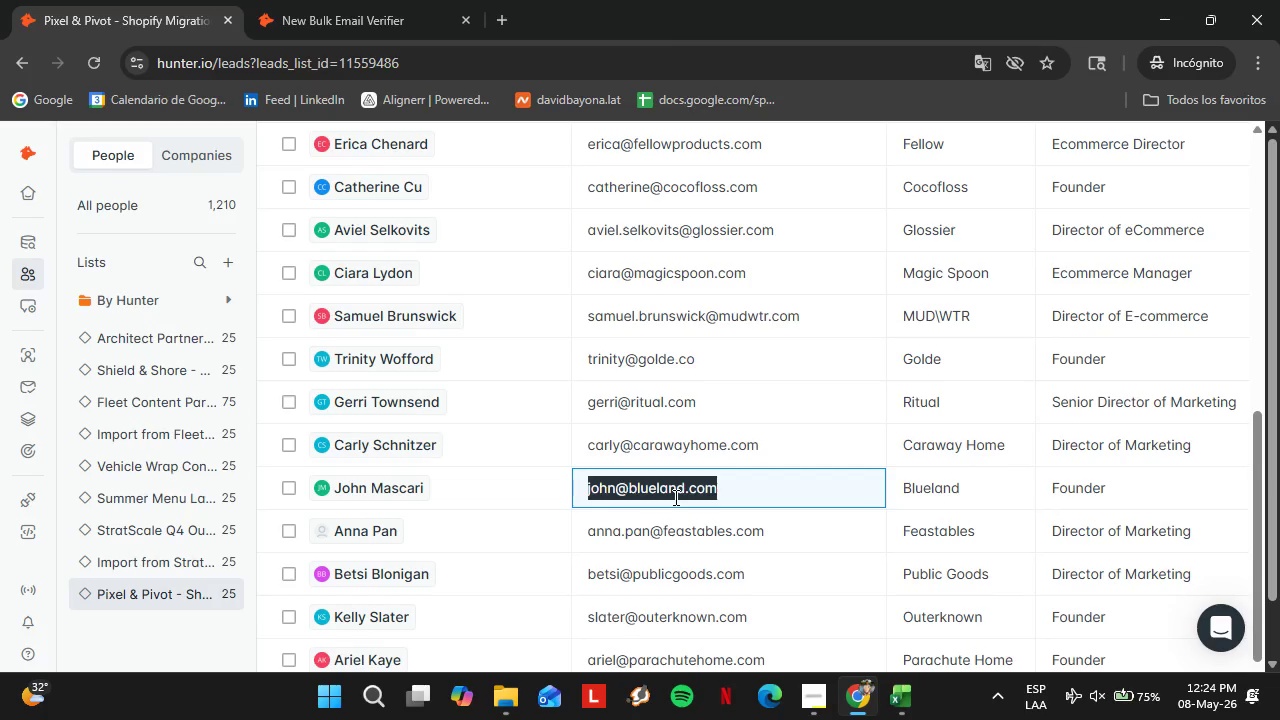 
key(Control+C)
 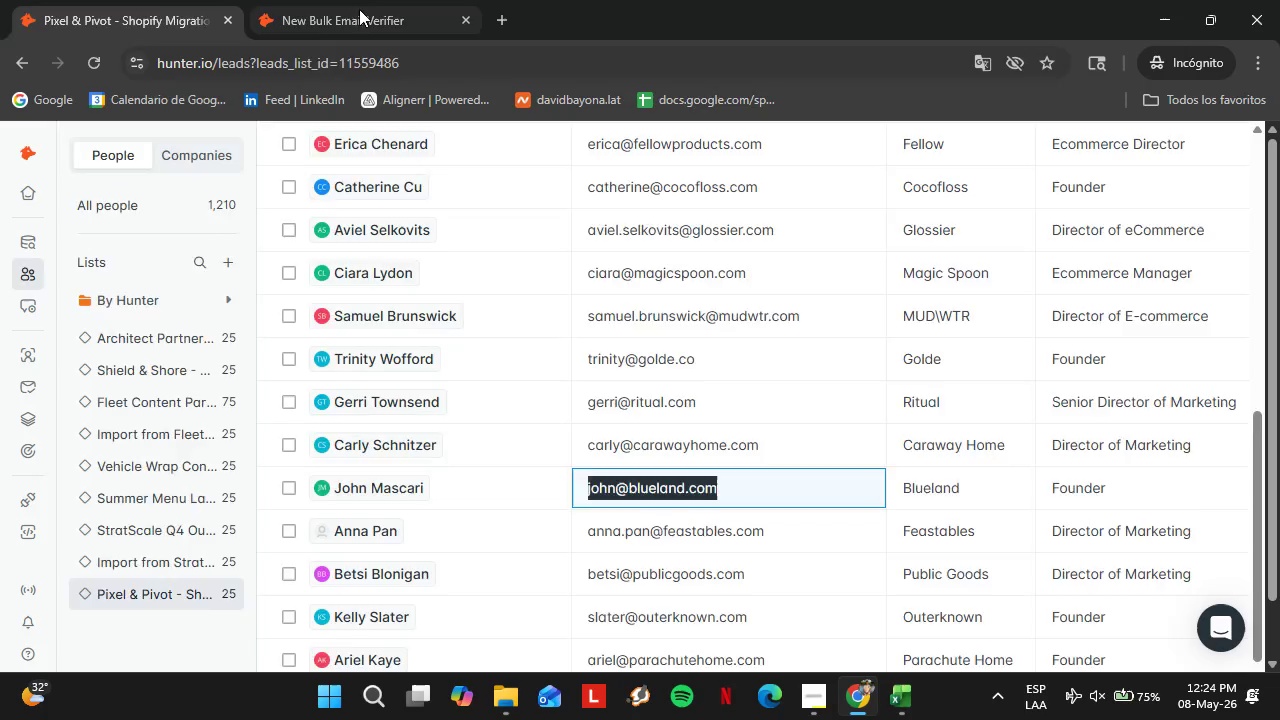 
left_click([359, 9])
 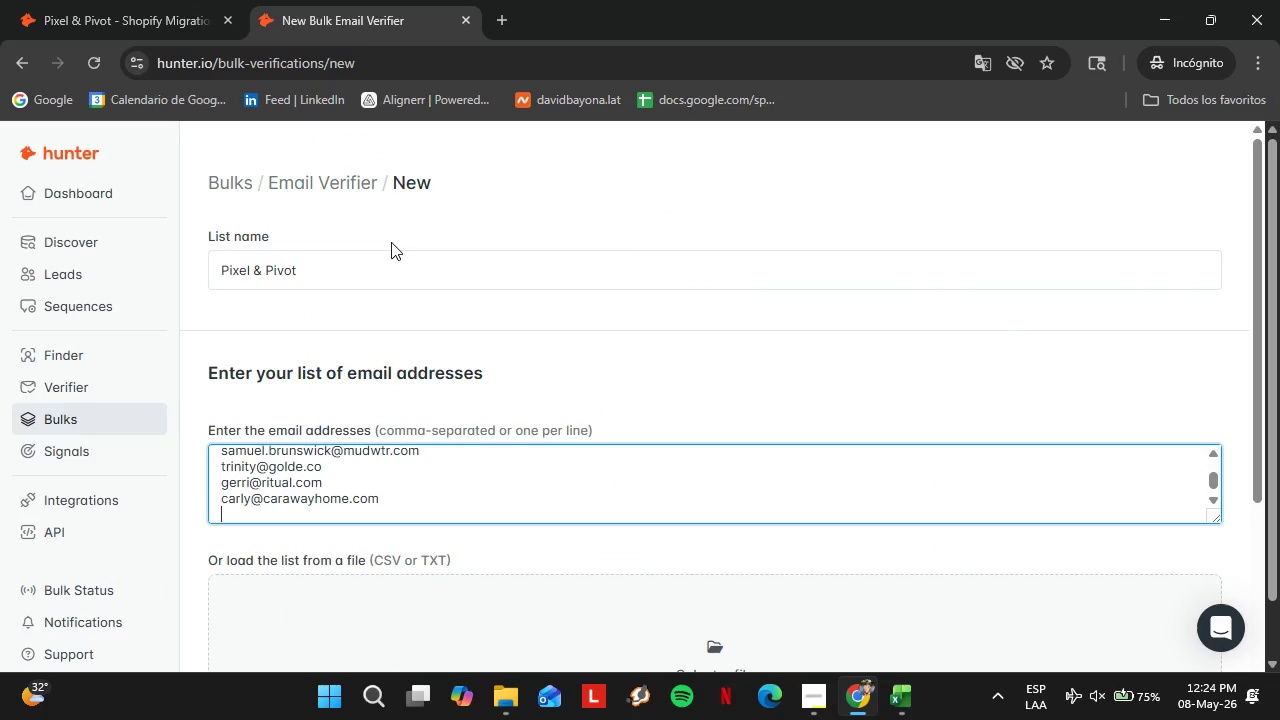 
key(Control+ControlLeft)
 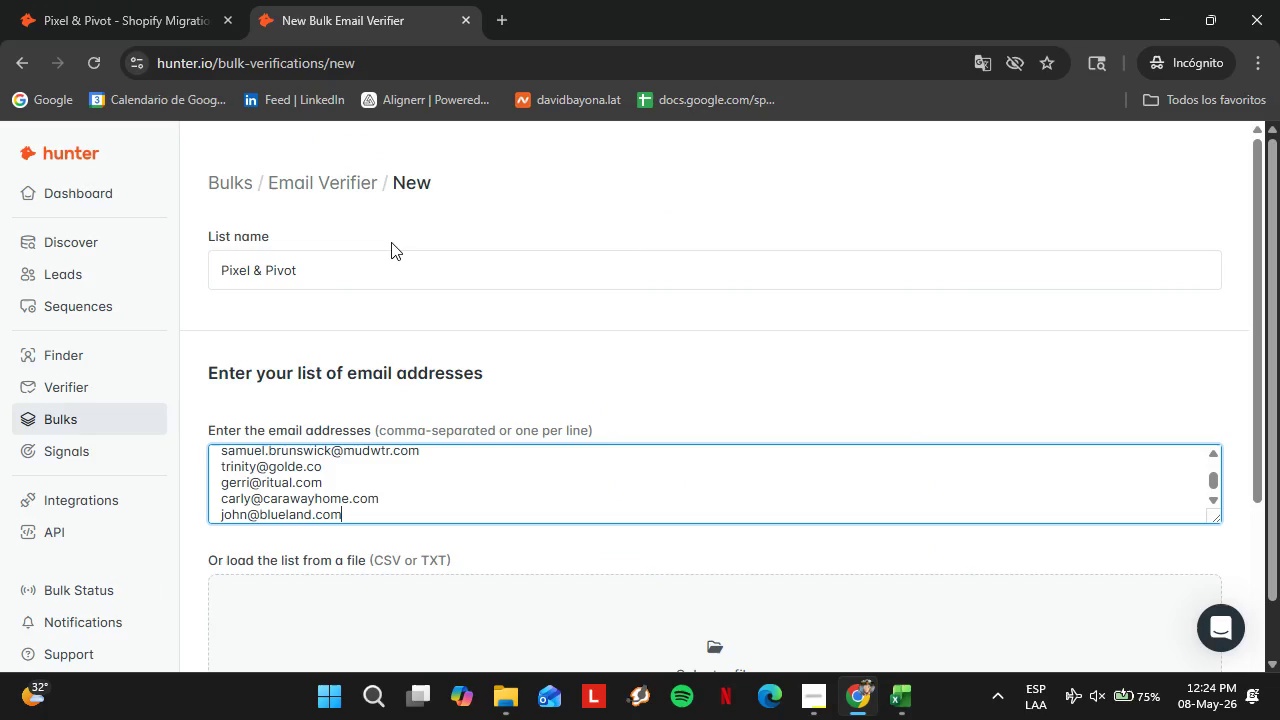 
key(Control+V)
 